 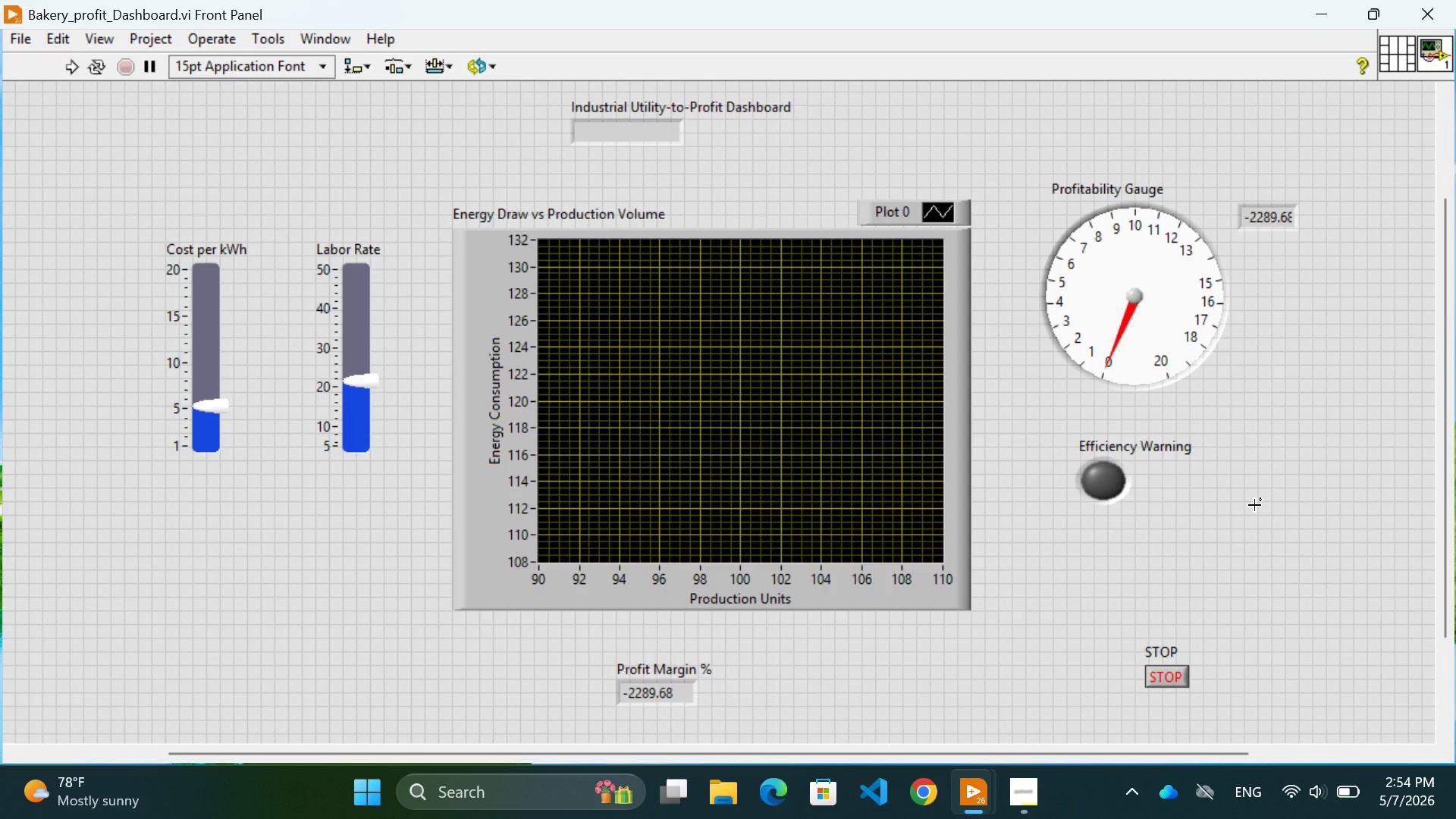 
left_click([259, 556])
 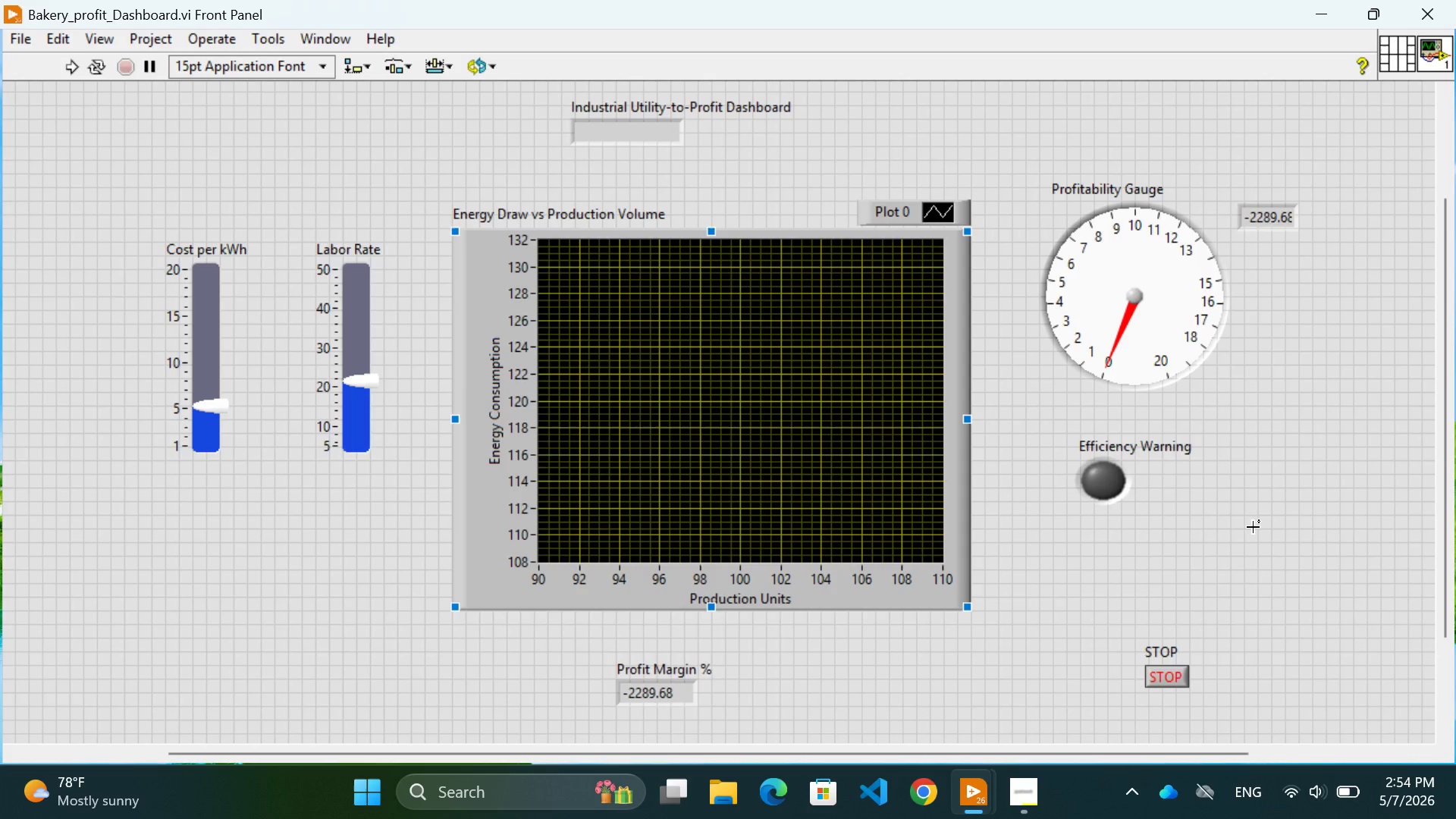 
left_click([1244, 526])
 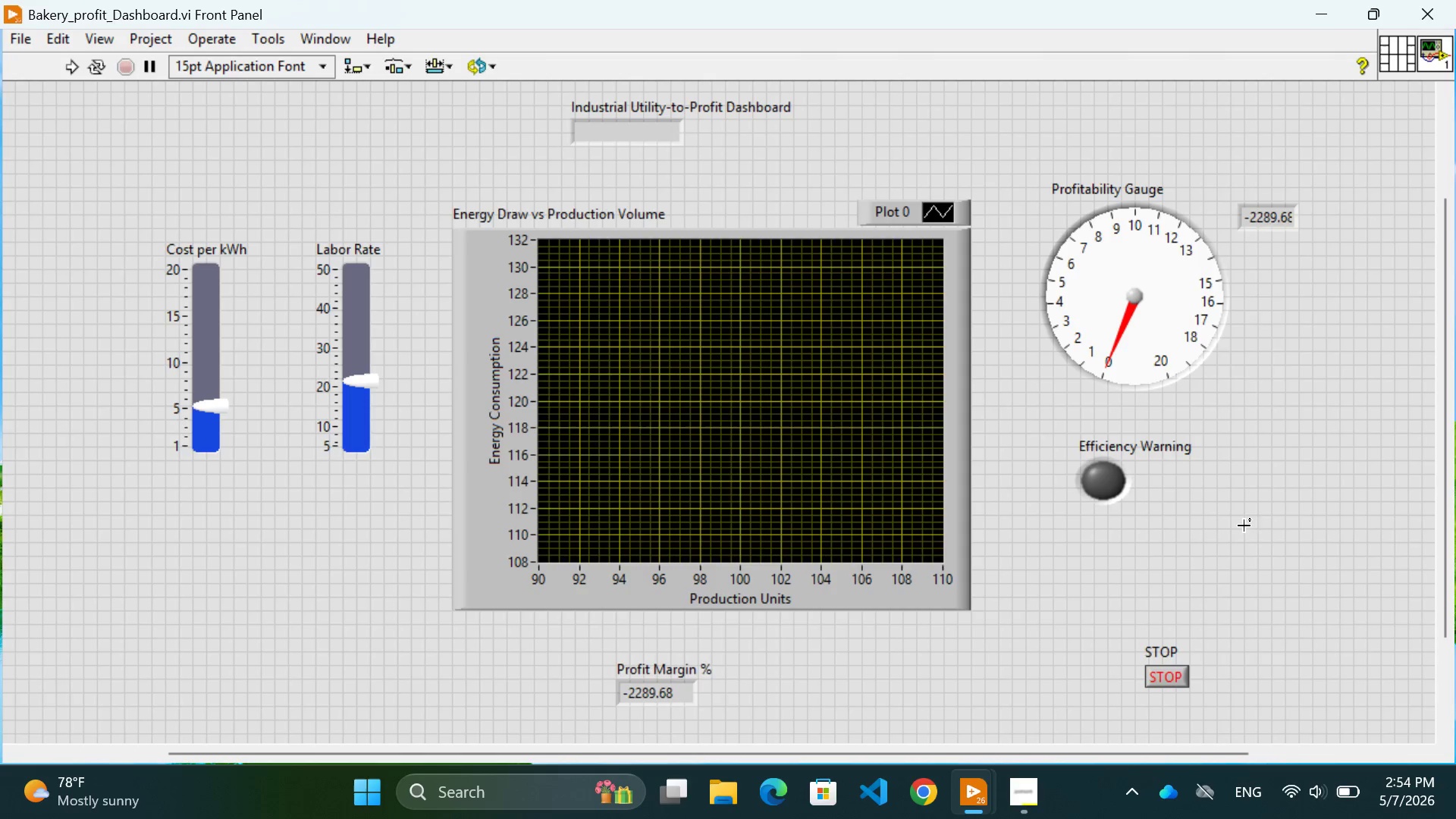 
wait(5.23)
 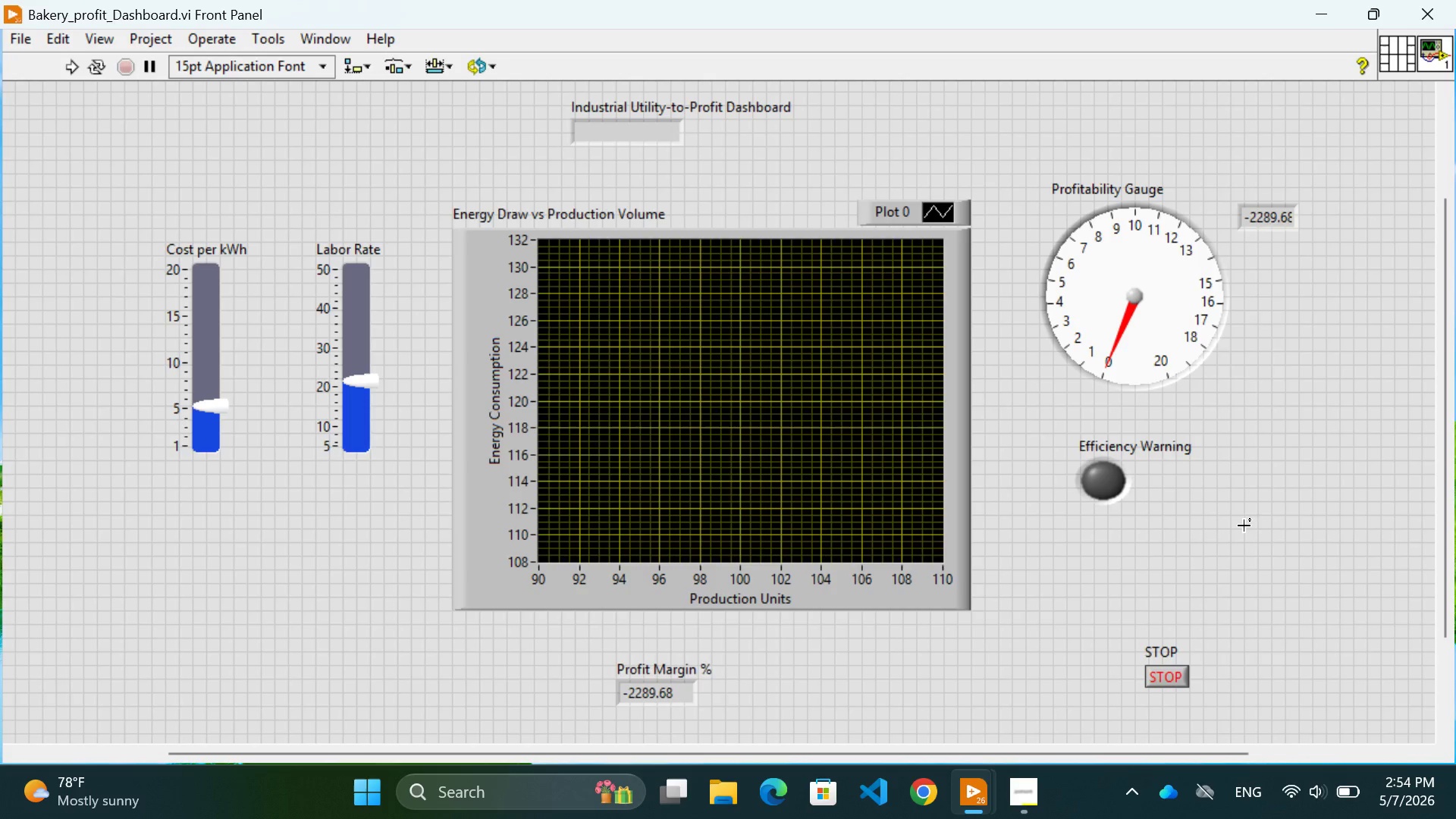 
left_click_drag(start_coordinate=[1053, 430], to_coordinate=[1198, 515])
 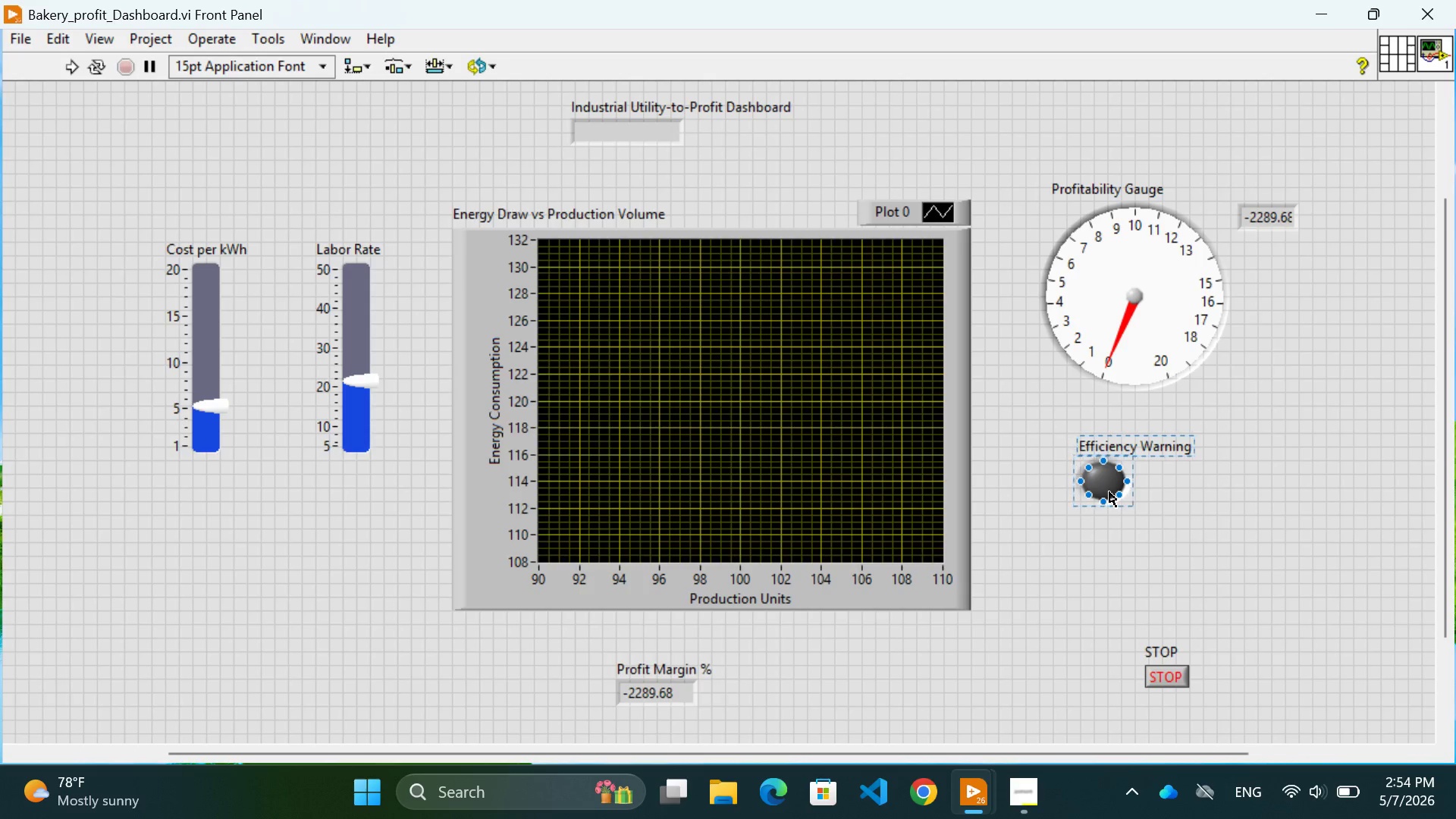 
left_click_drag(start_coordinate=[1109, 492], to_coordinate=[1213, 504])
 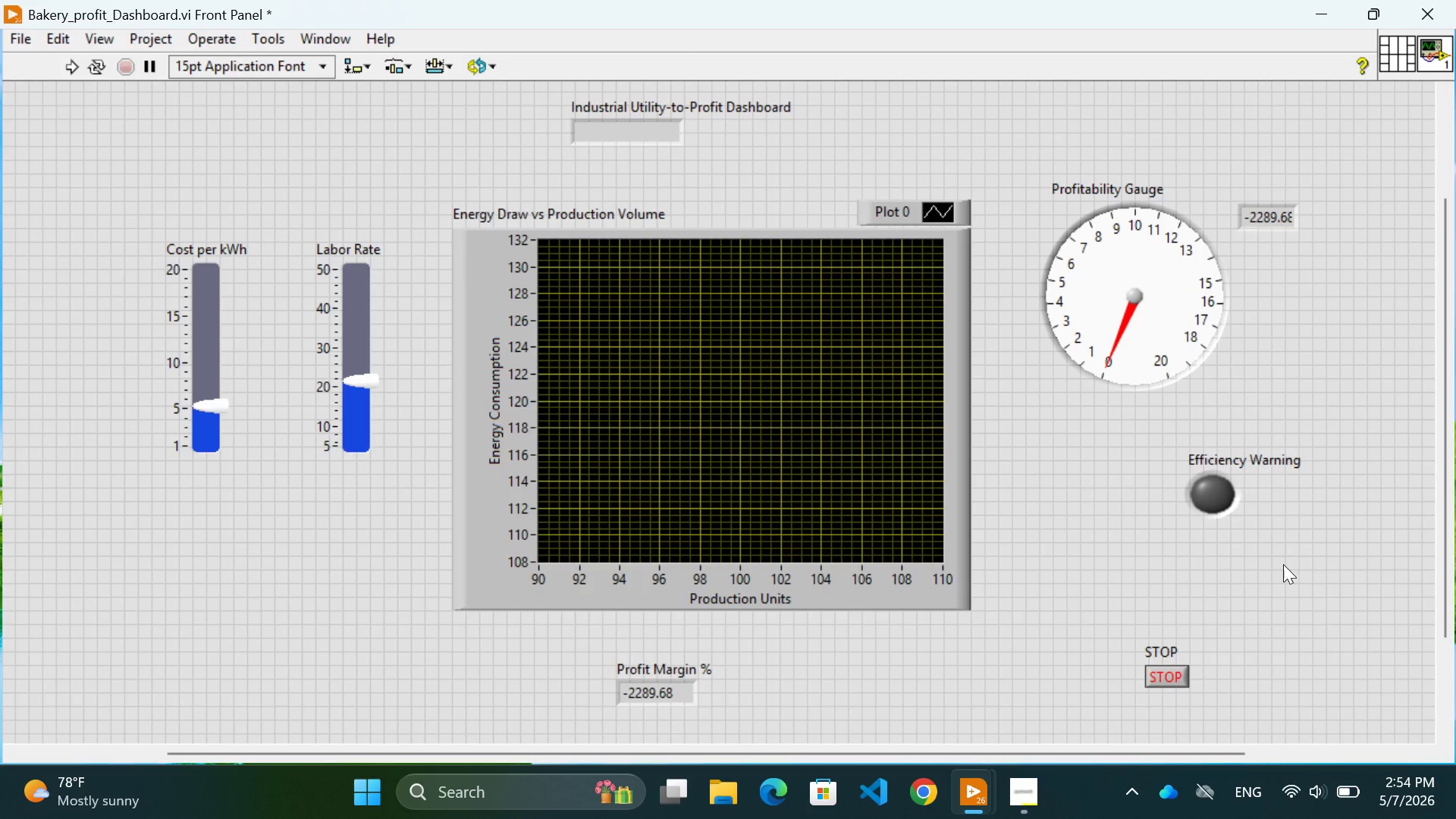 
right_click([1283, 564])
 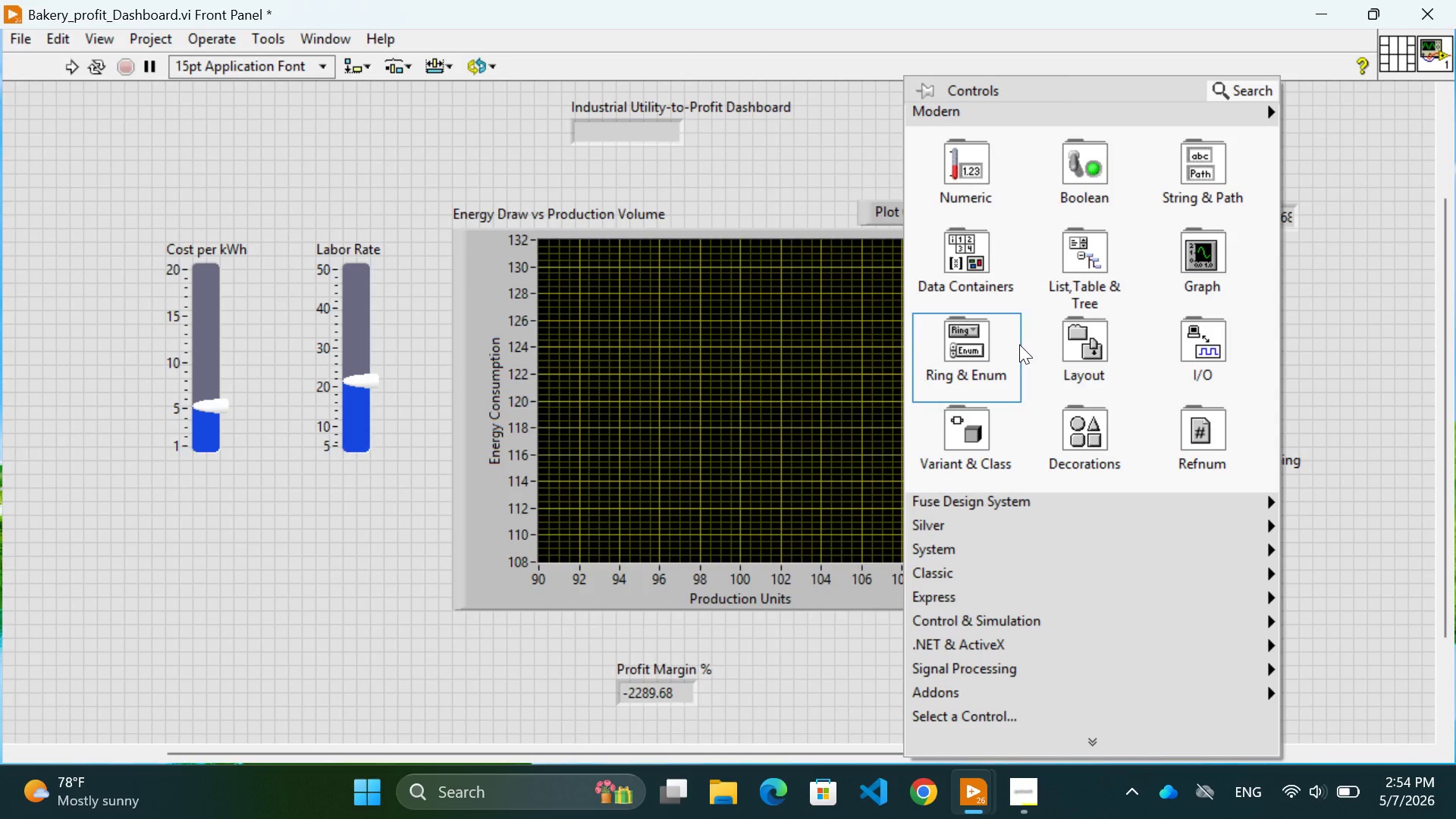 
mouse_move([1023, 232])
 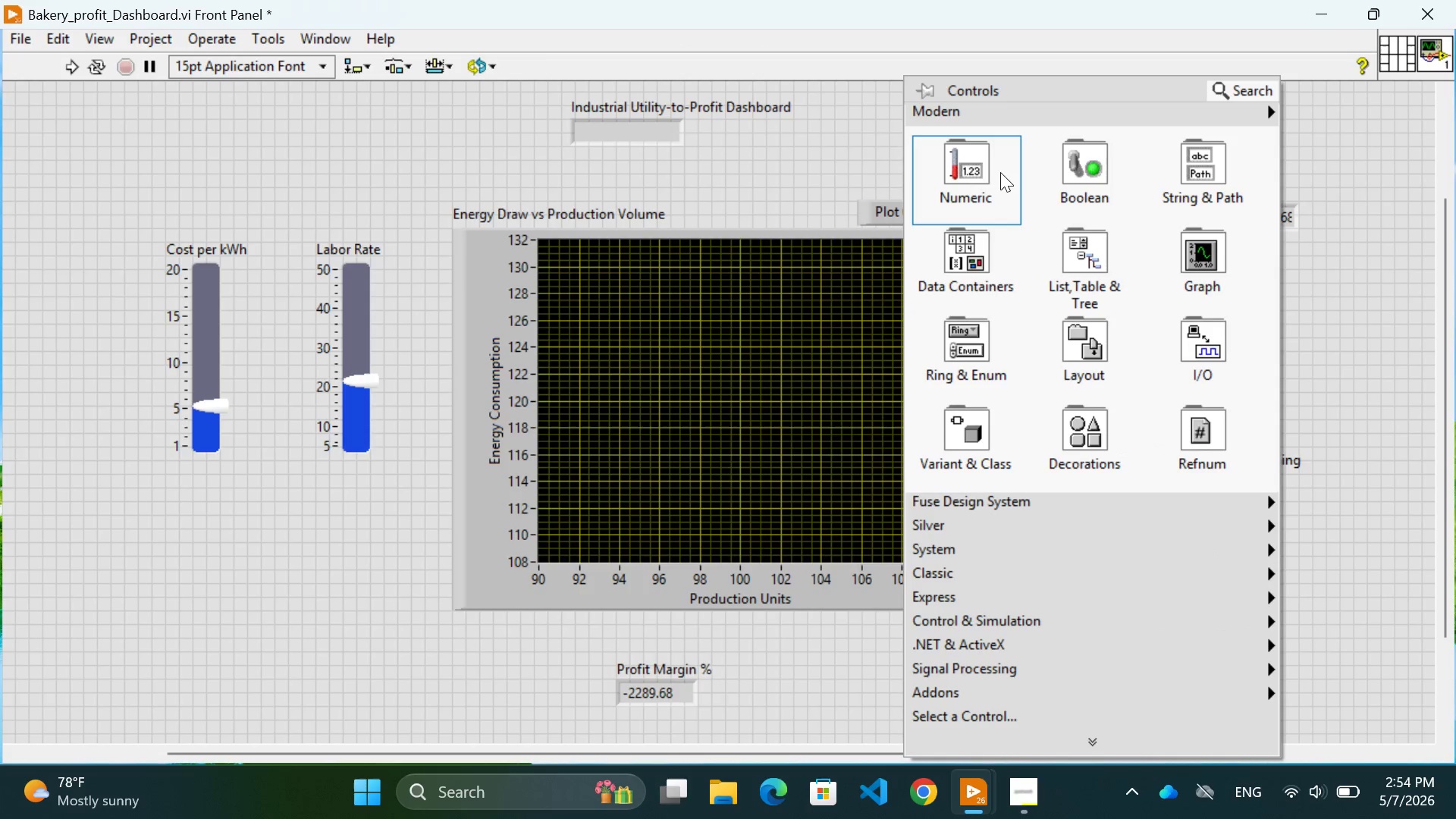 
mouse_move([980, 173])
 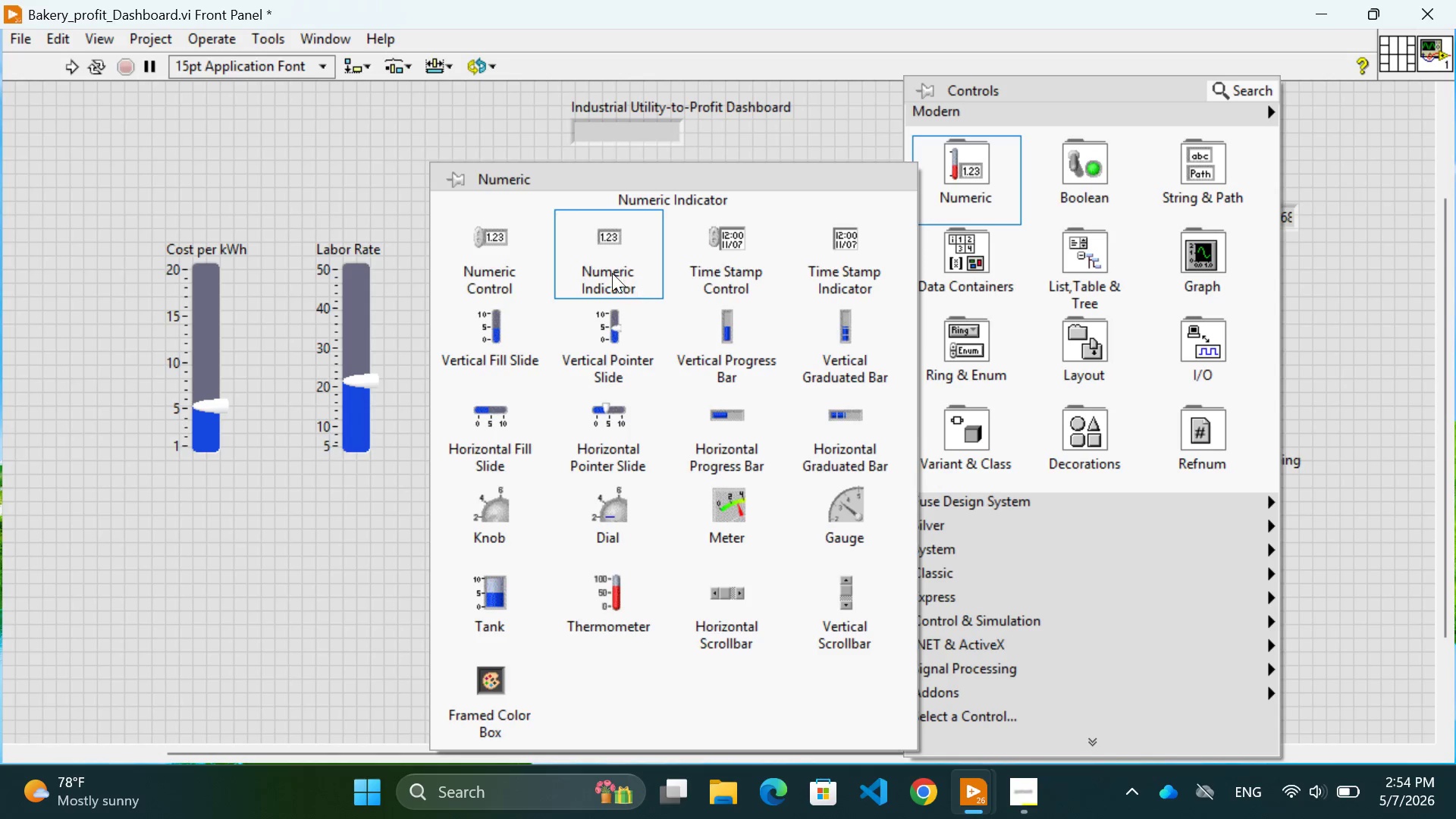 
left_click([612, 273])
 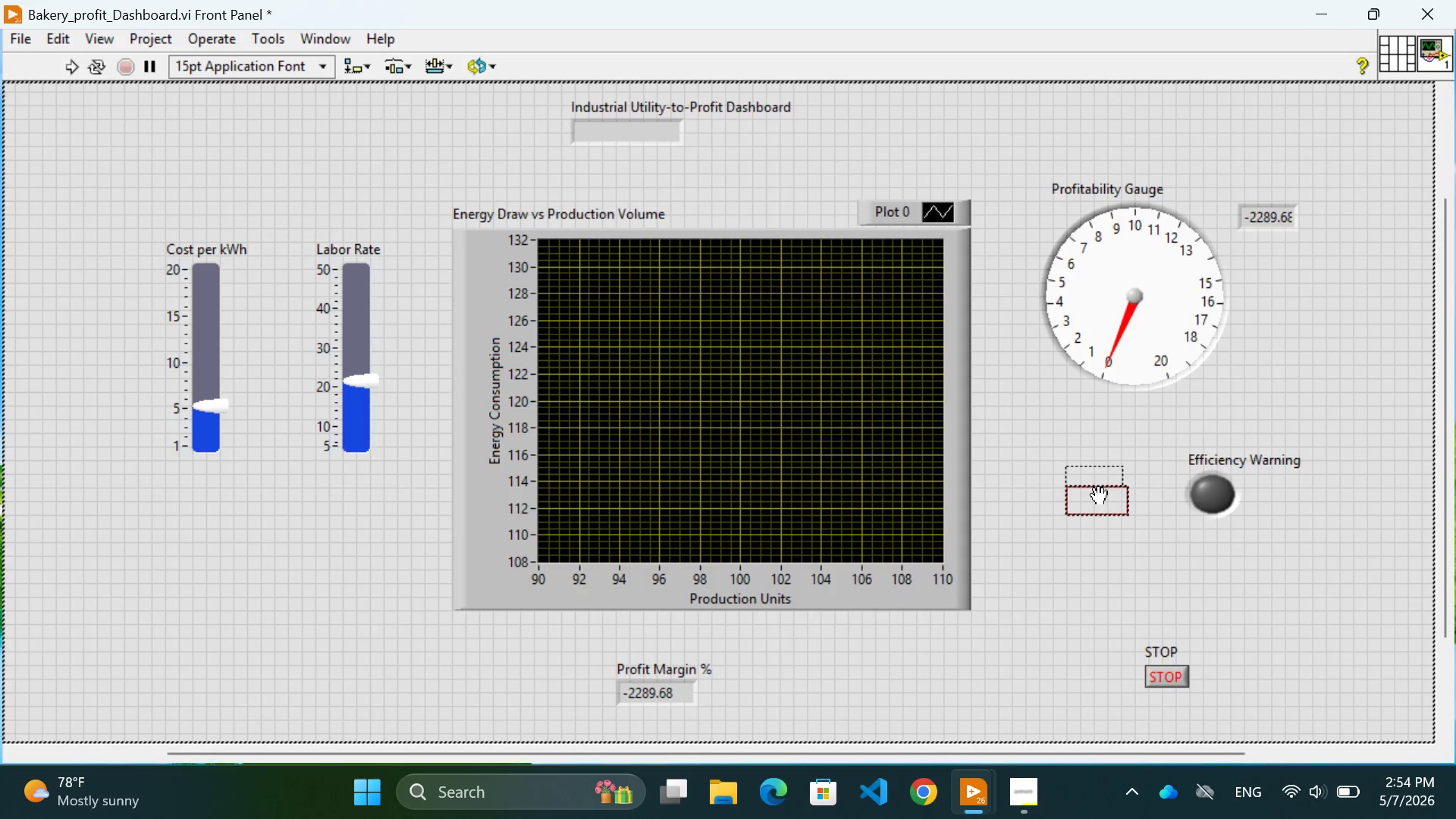 
left_click([1099, 497])
 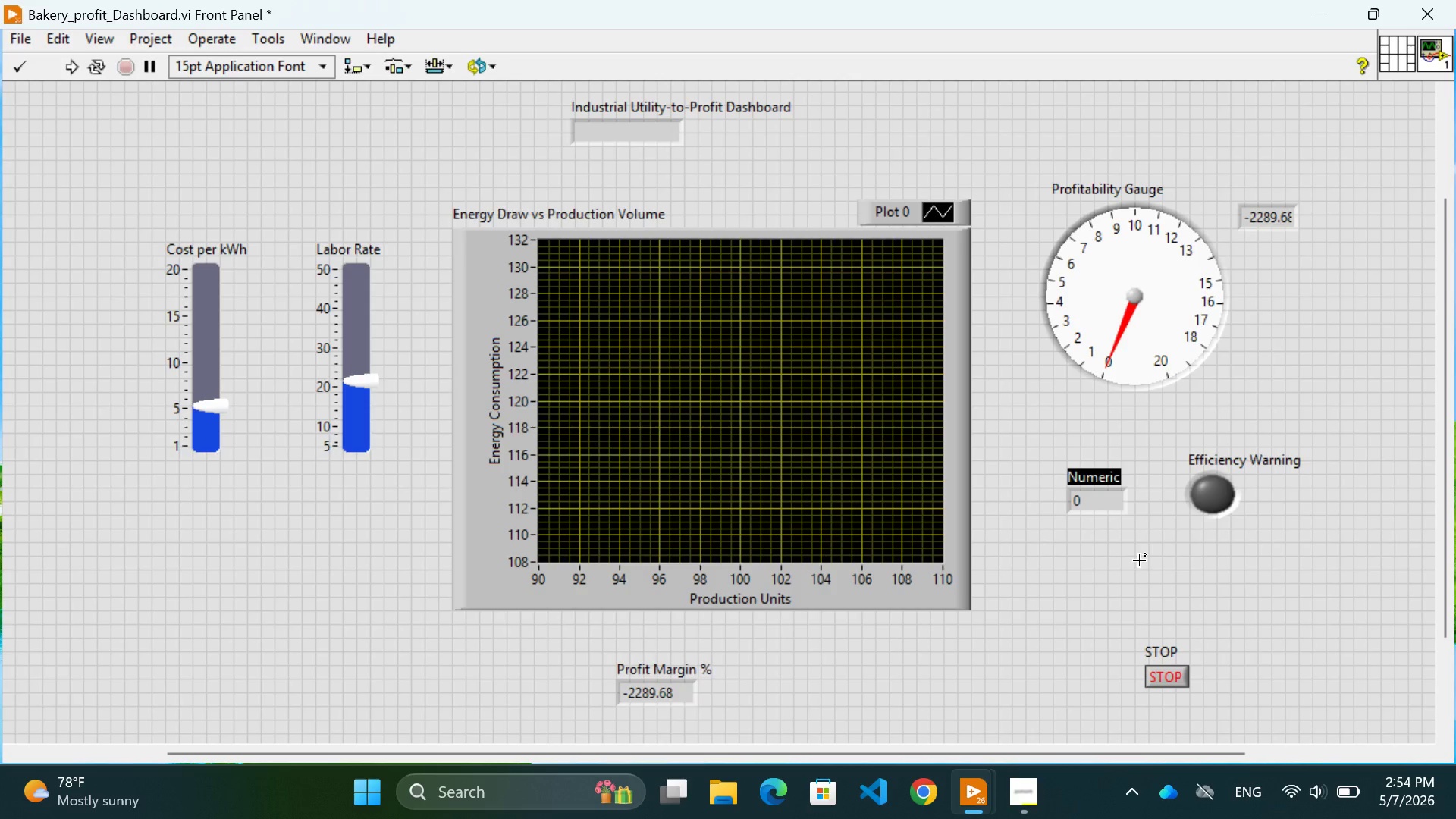 
wait(6.62)
 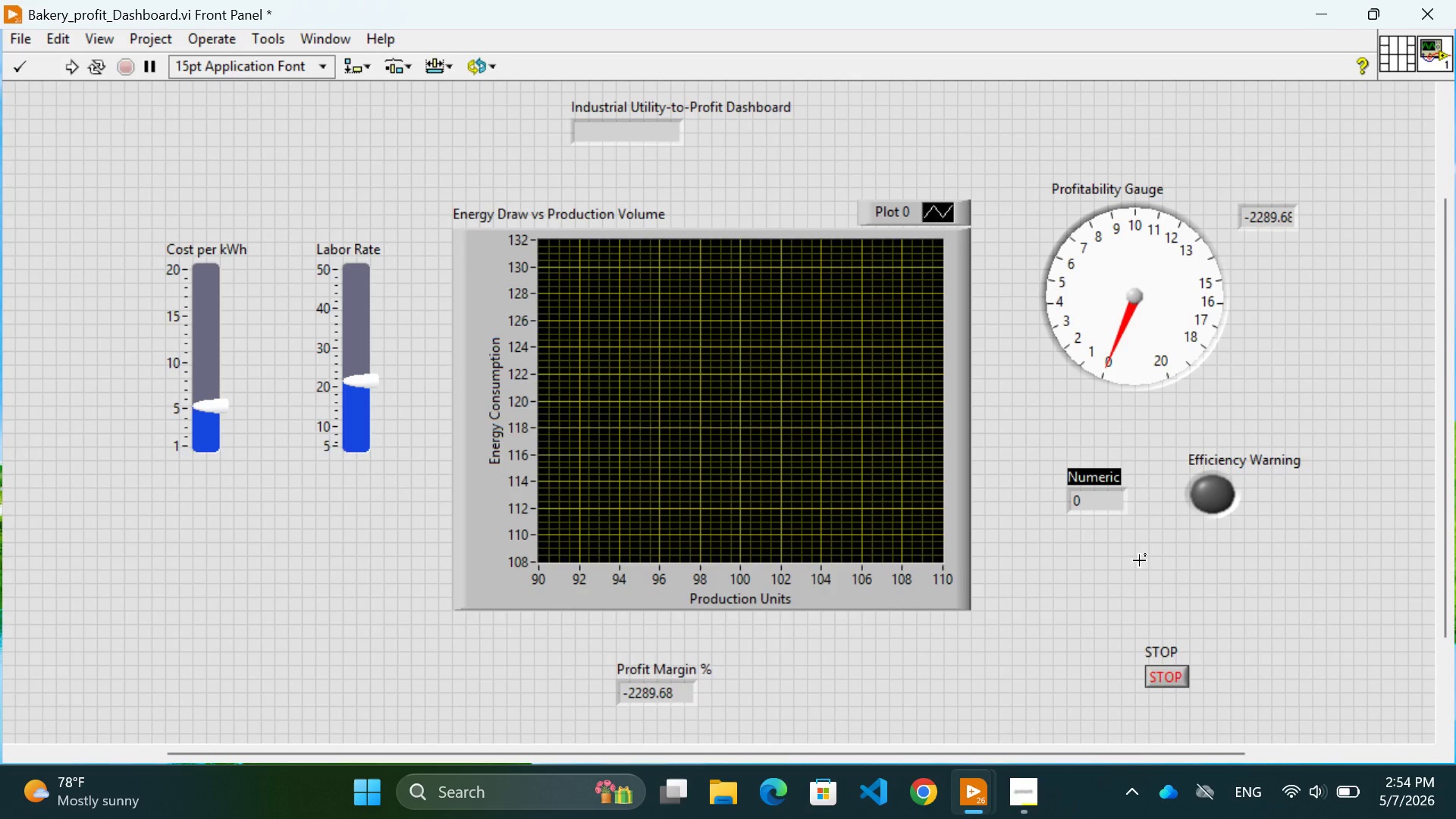 
type(LED Test Value)
 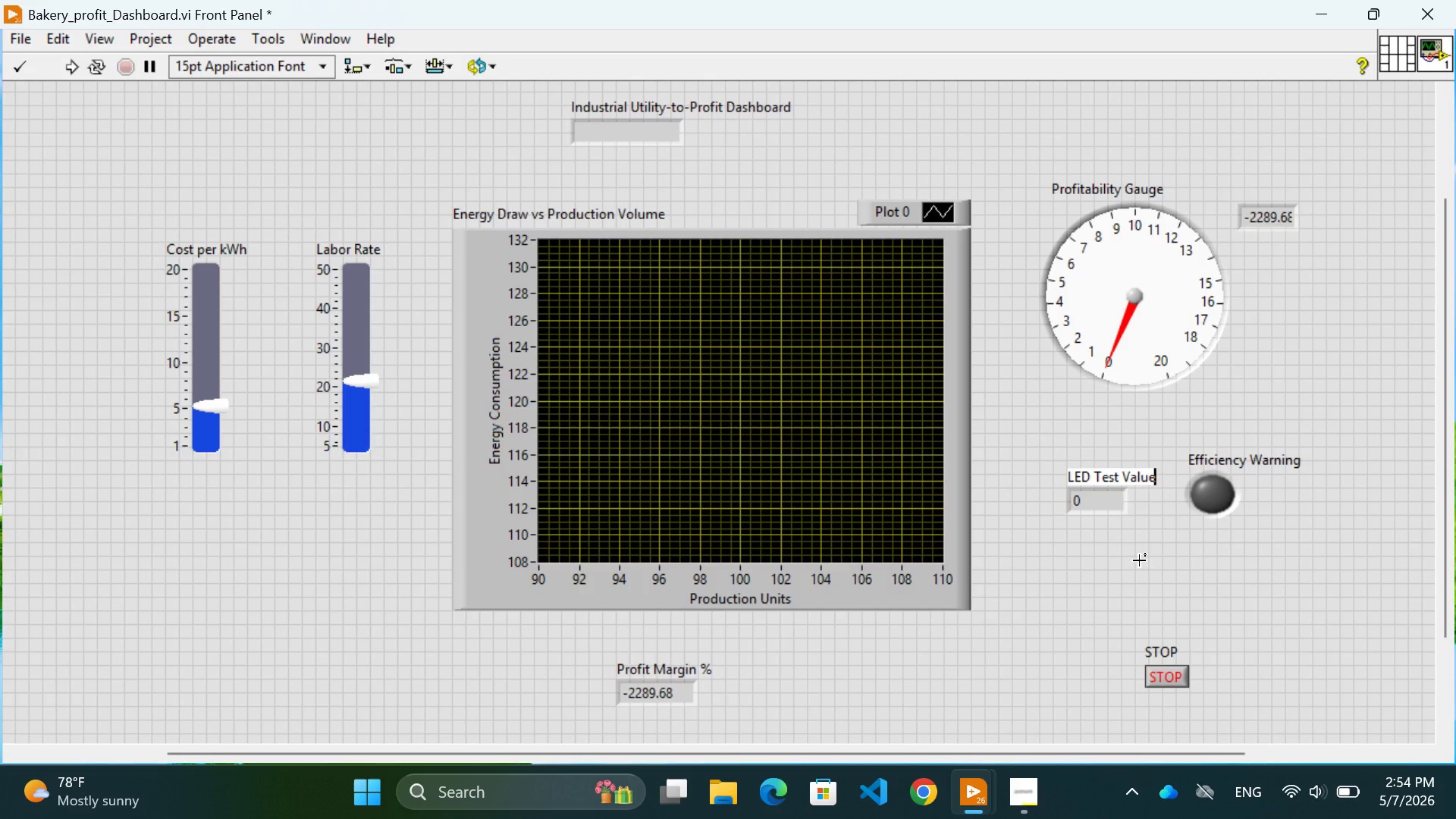 
wait(16.67)
 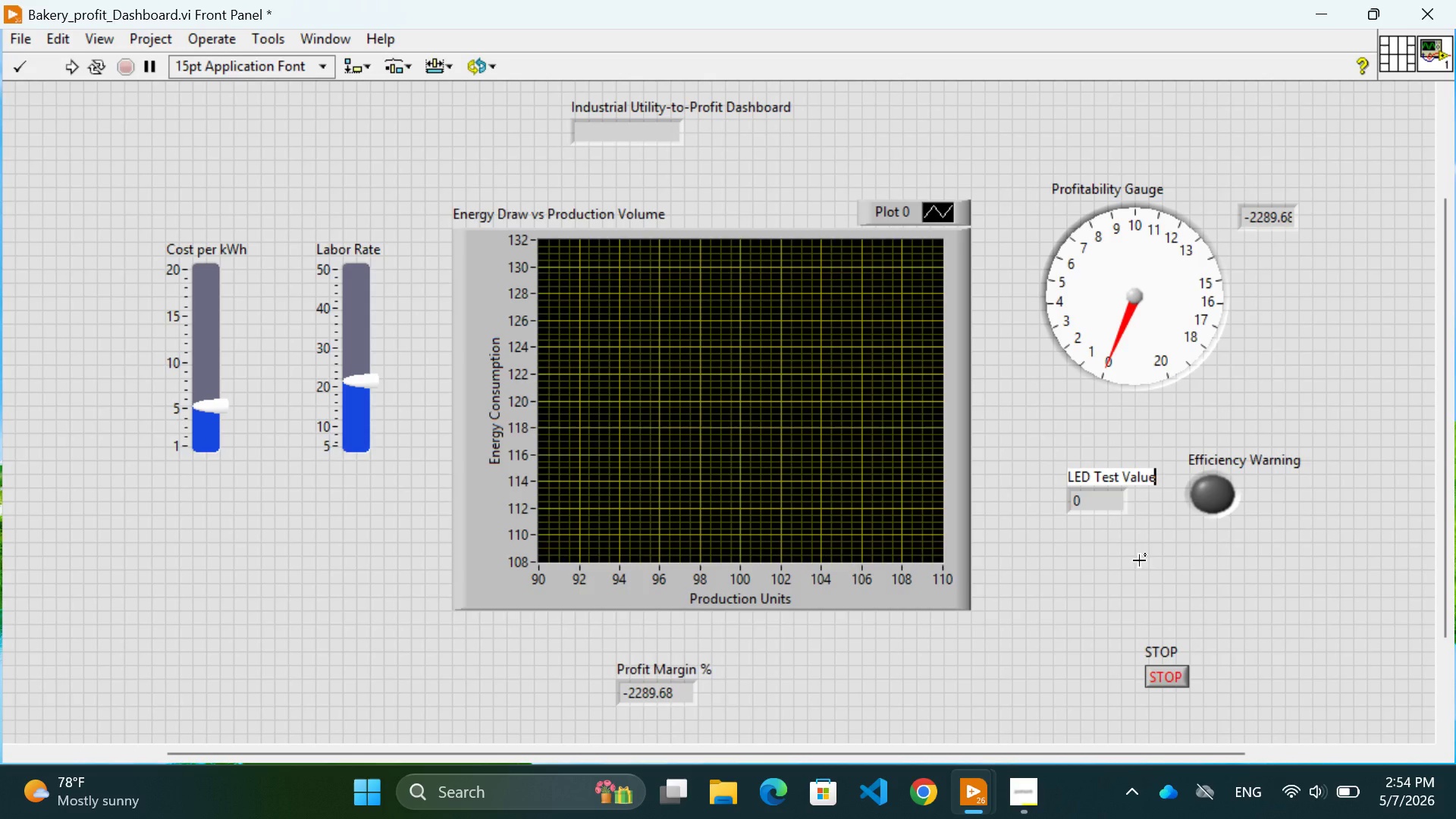 
left_click([912, 689])
 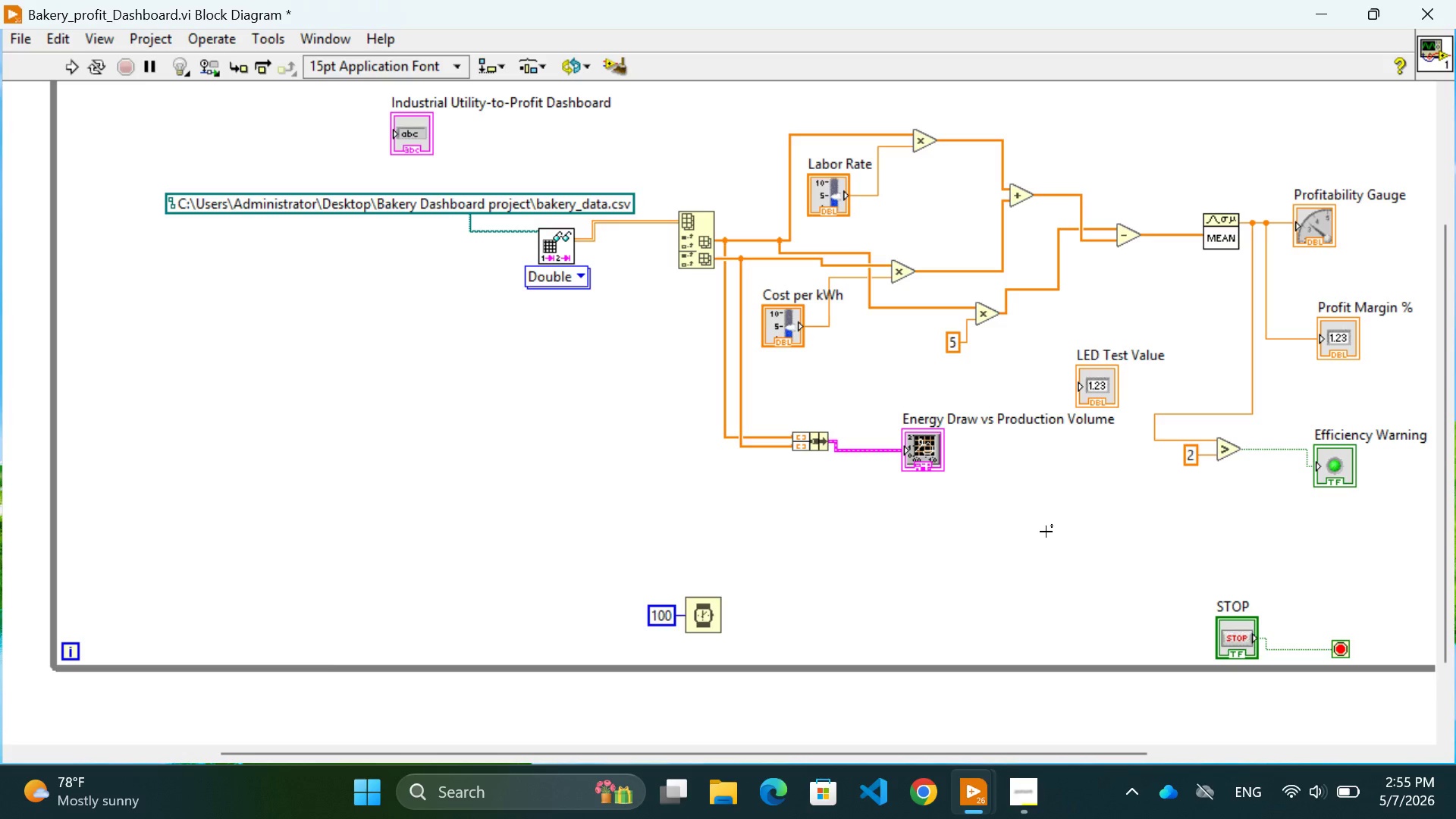 
scroll: coordinate [1041, 532], scroll_direction: down, amount: 2.0
 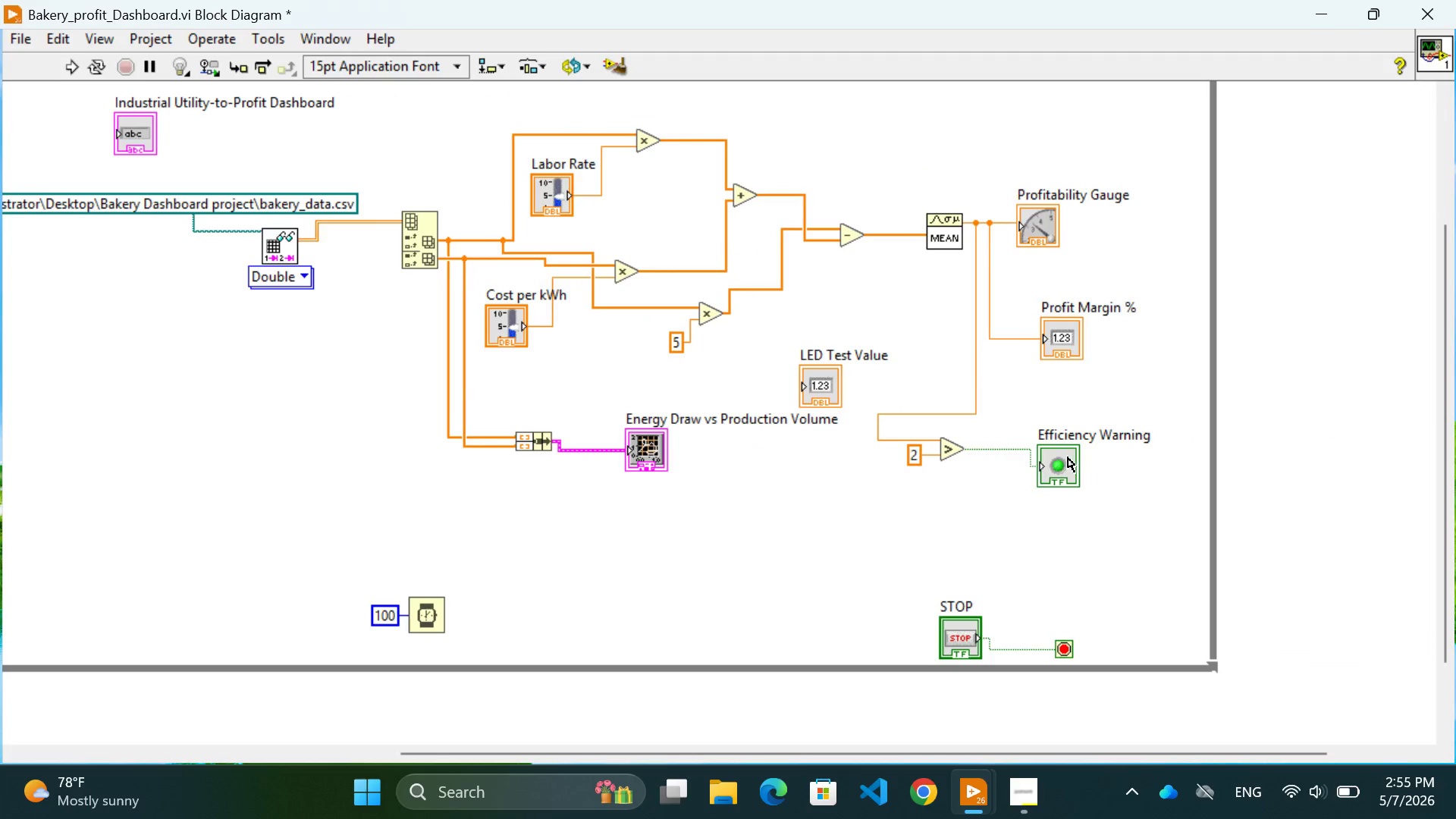 
left_click_drag(start_coordinate=[1066, 458], to_coordinate=[1128, 442])
 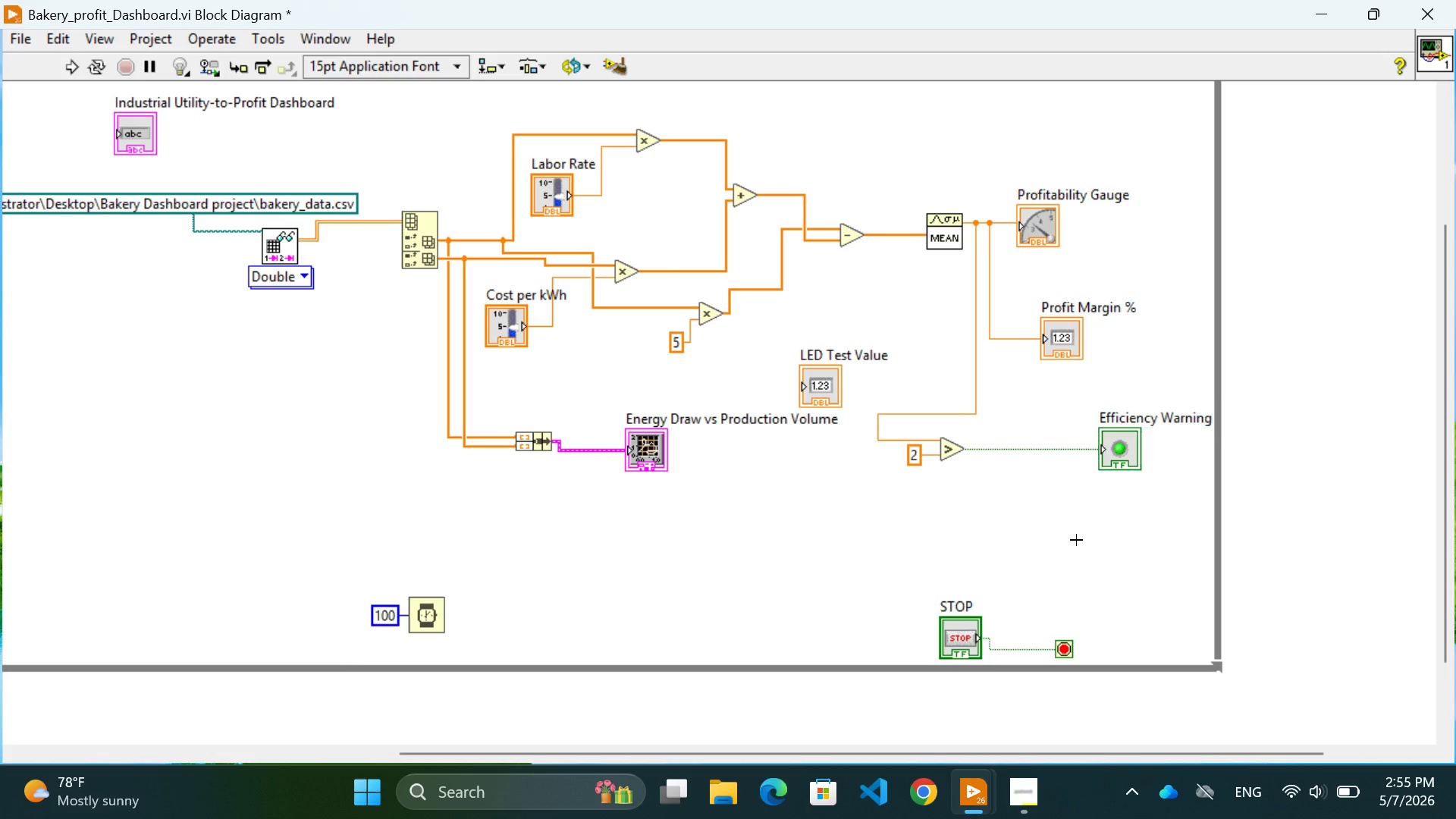 
left_click([1076, 540])
 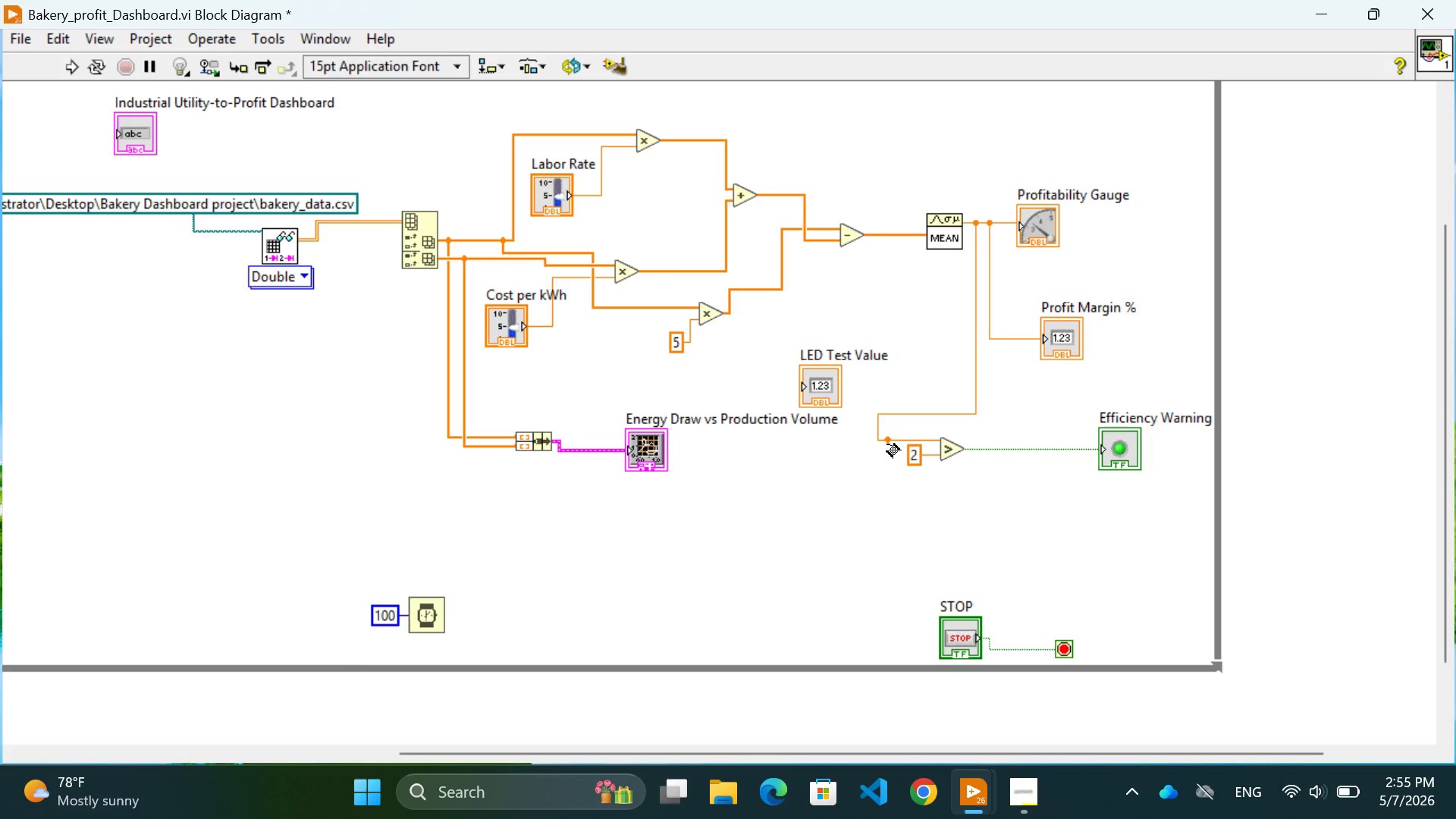 
wait(16.5)
 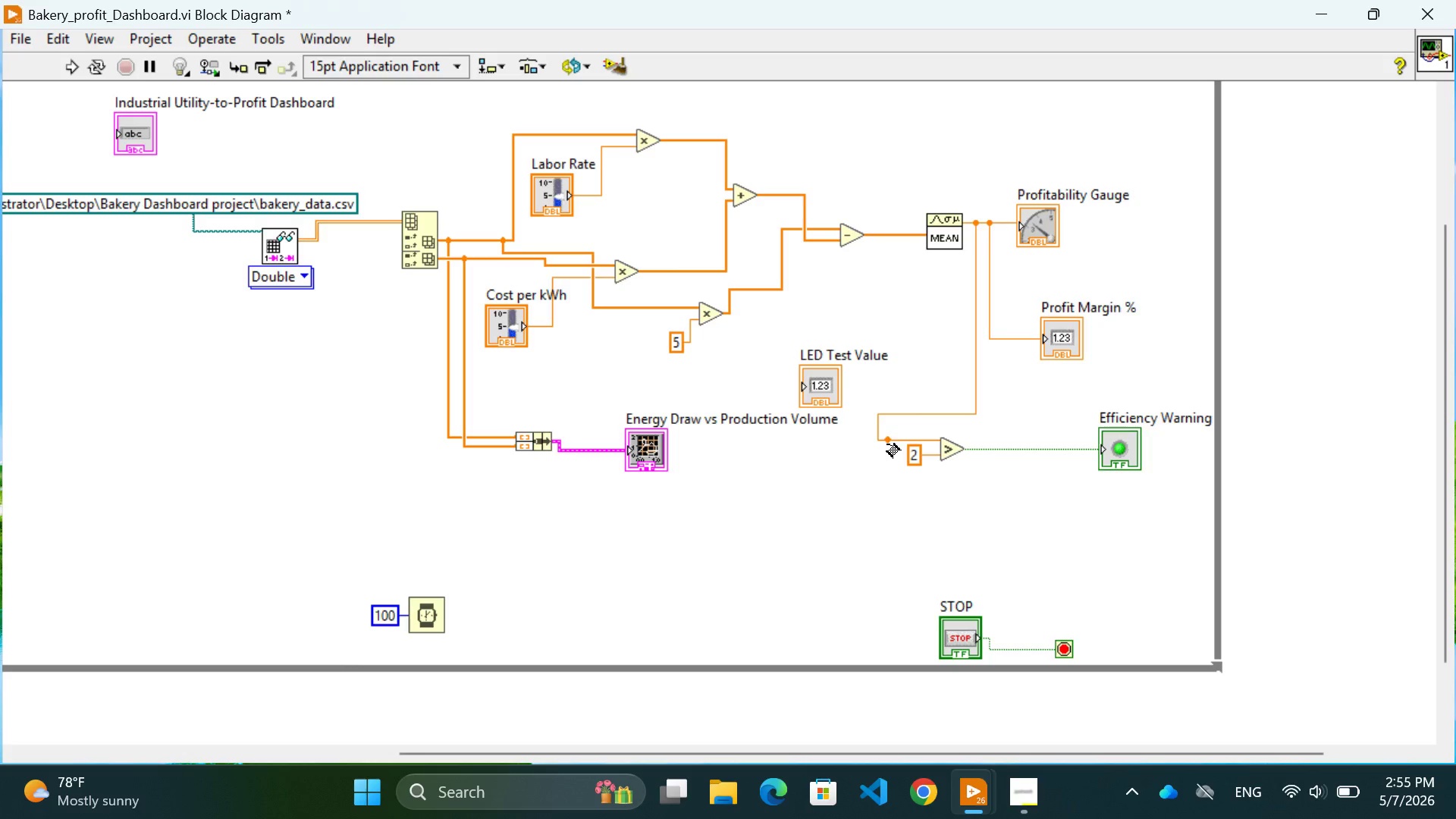 
left_click_drag(start_coordinate=[900, 435], to_coordinate=[1137, 517])
 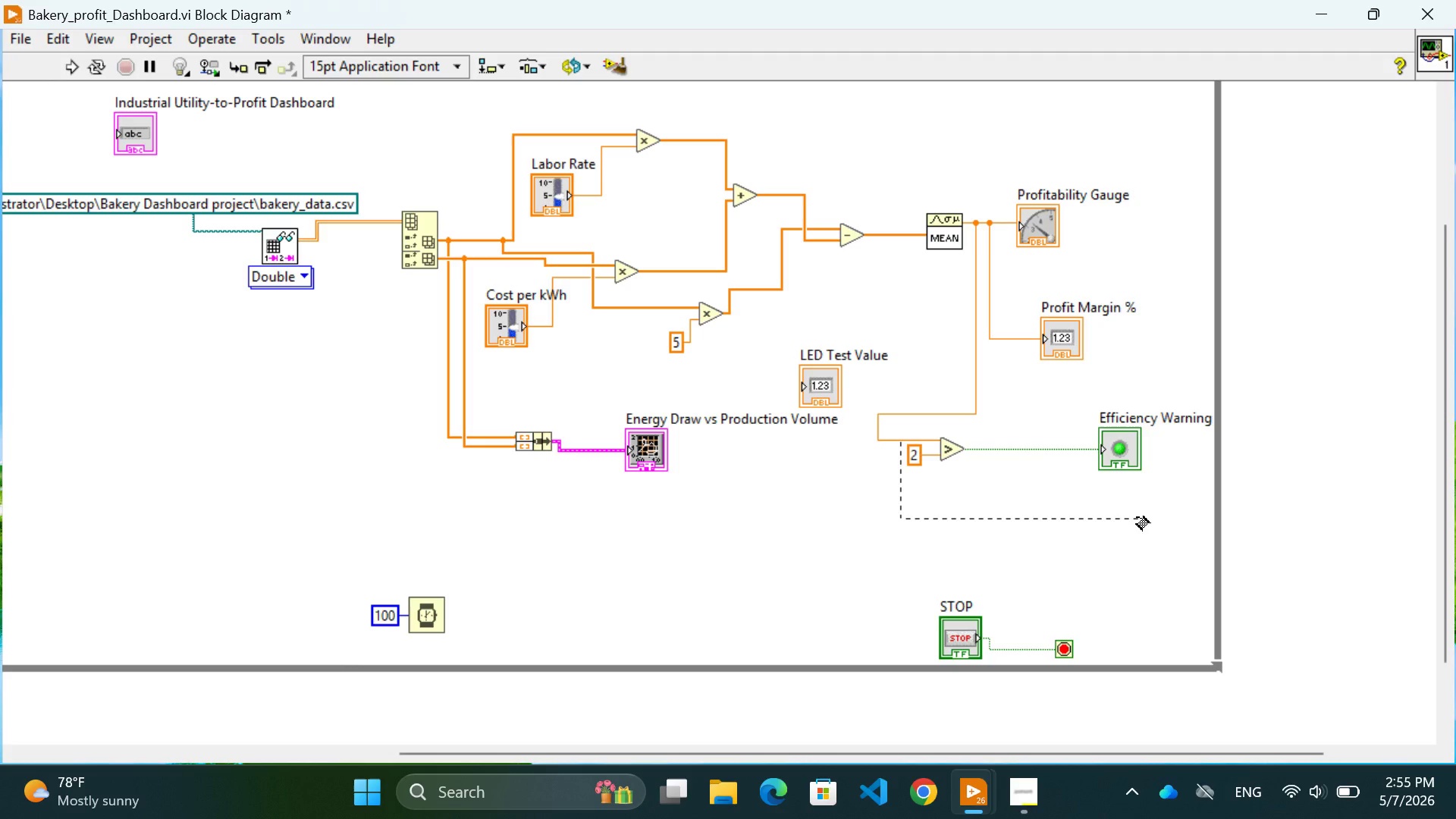 
key(Control+Z)
 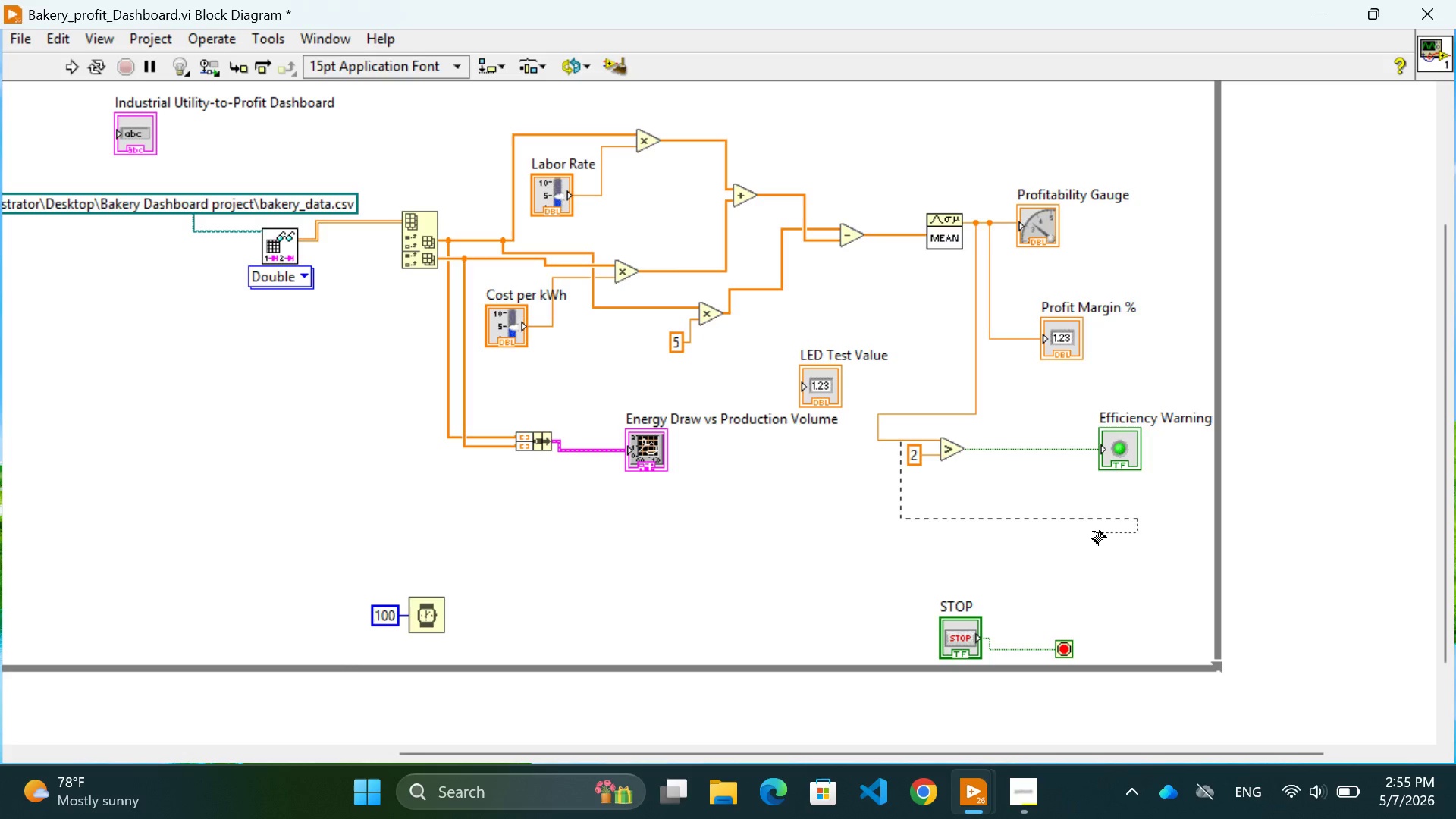 
double_click([1093, 532])
 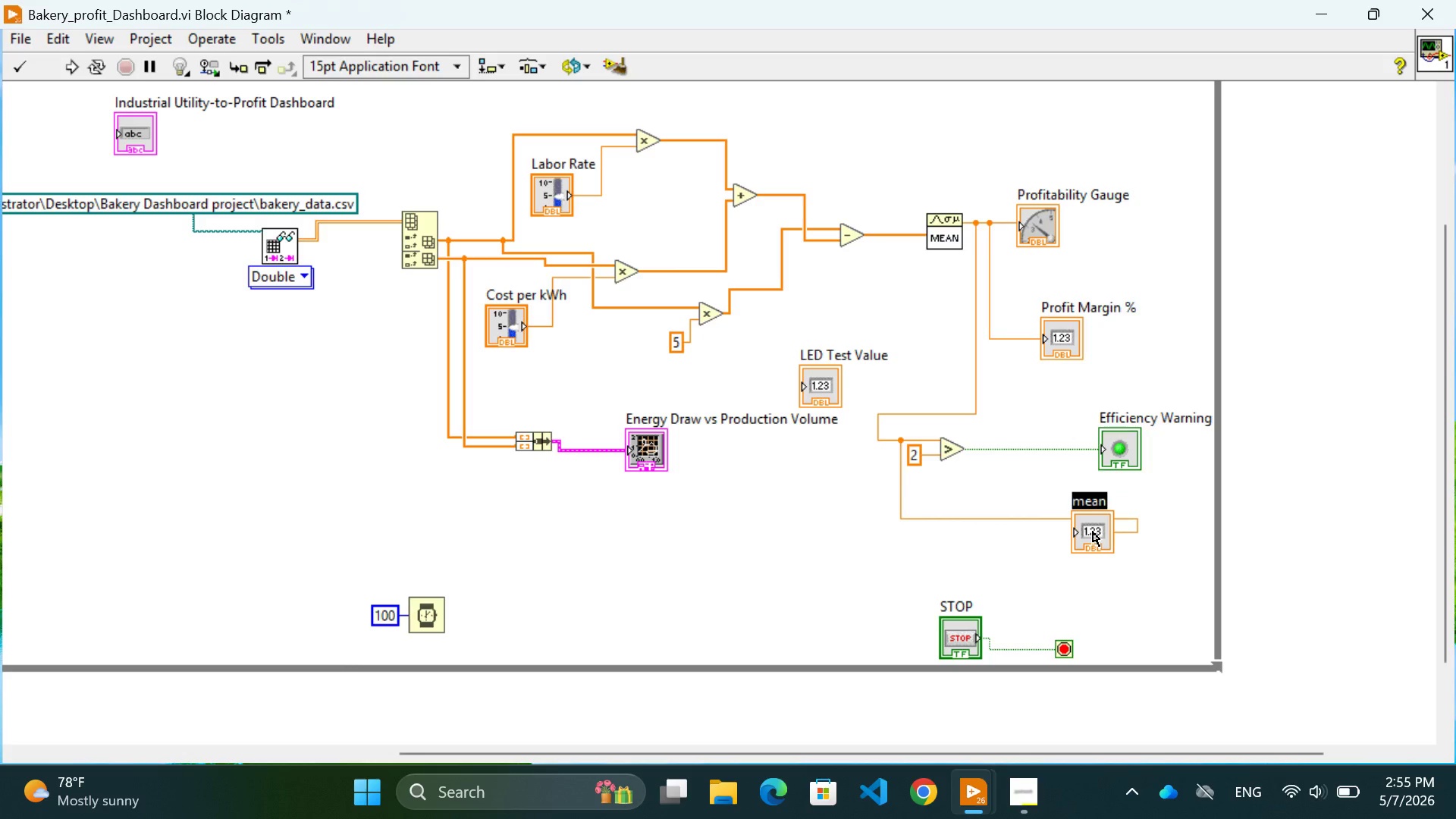 
key(Control+Z)
 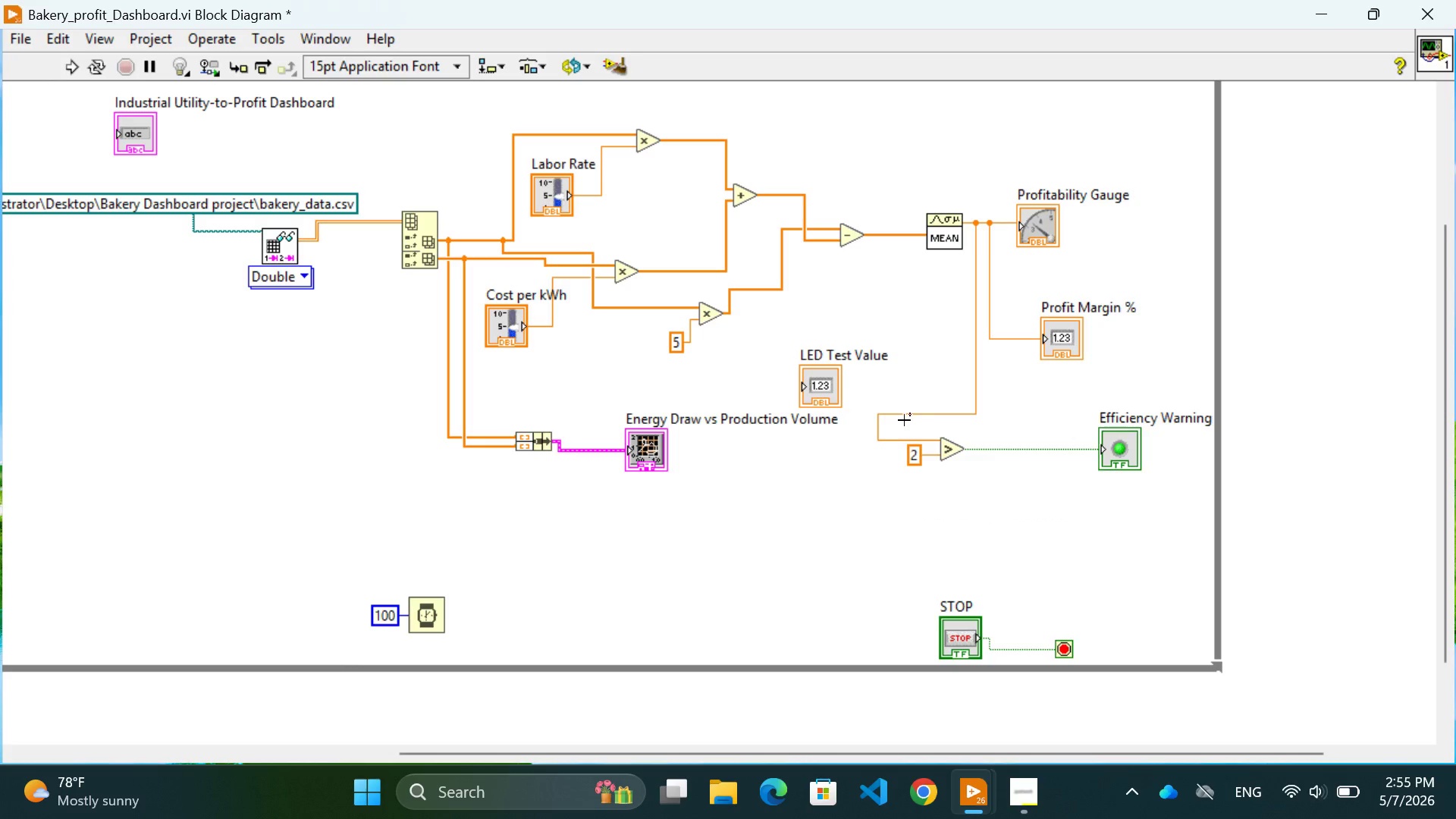 
left_click_drag(start_coordinate=[899, 422], to_coordinate=[1162, 559])
 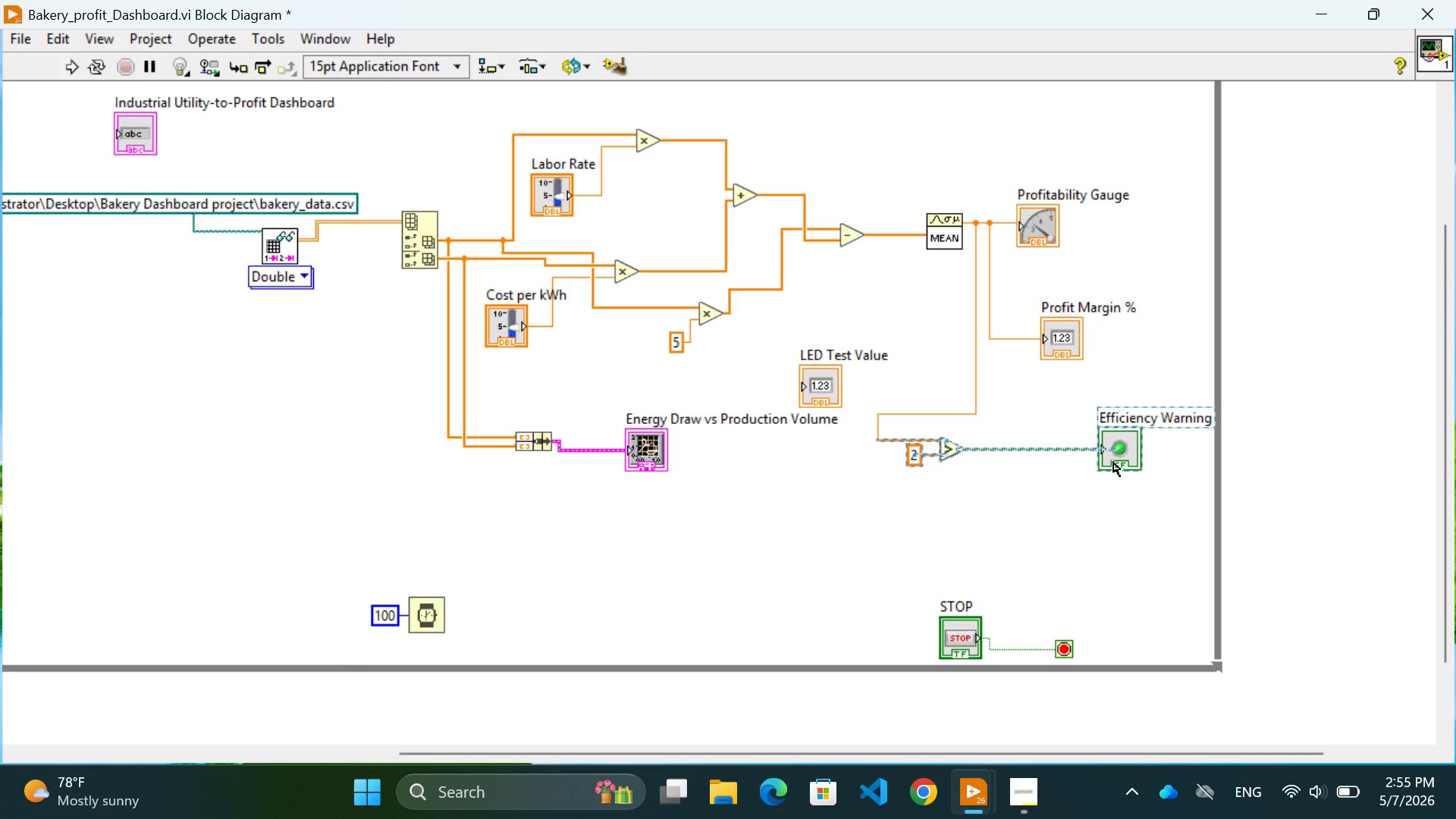 
left_click_drag(start_coordinate=[1113, 462], to_coordinate=[1098, 522])
 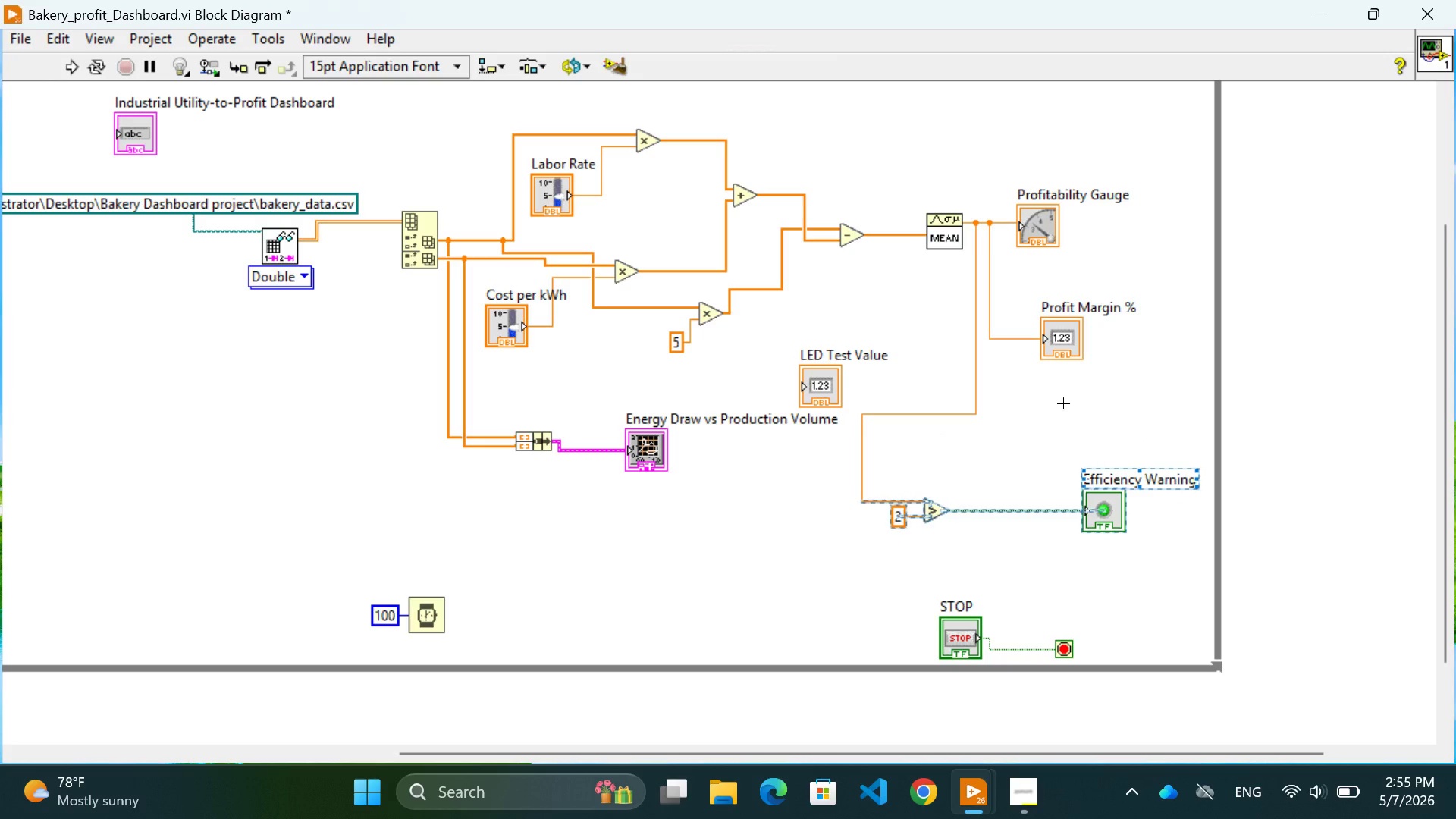 
left_click([1063, 403])
 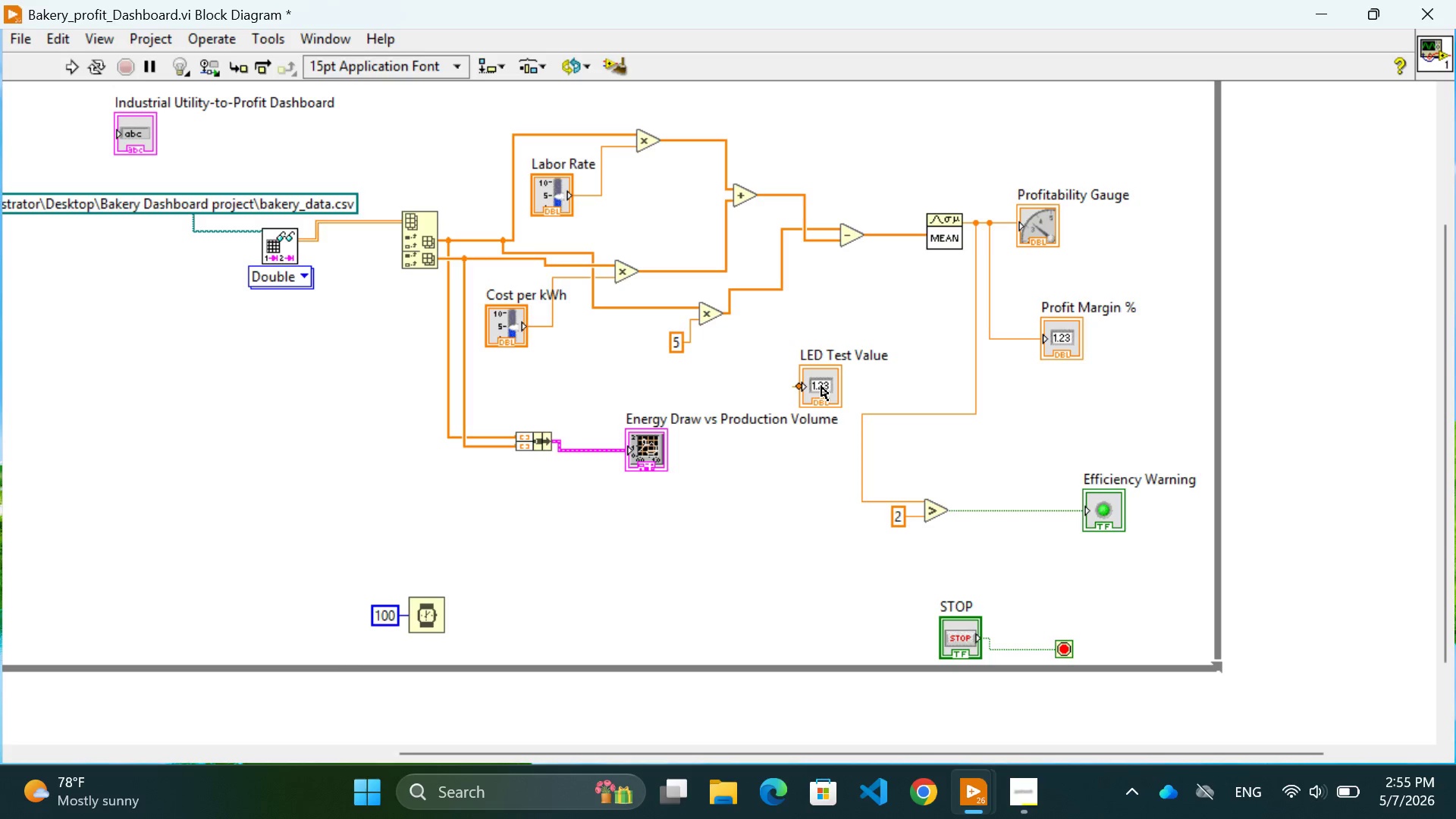 
left_click_drag(start_coordinate=[823, 384], to_coordinate=[1037, 439])
 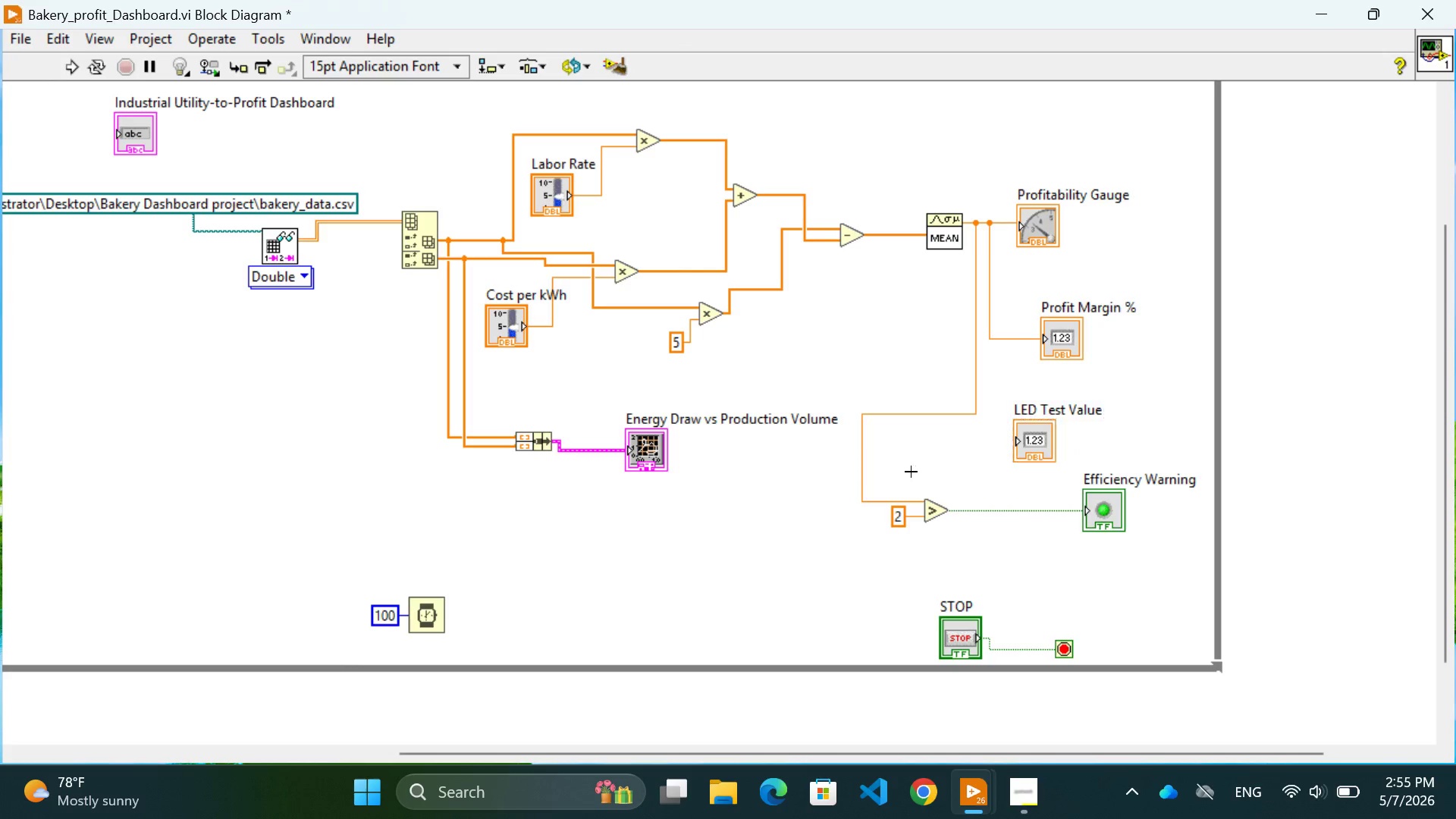 
left_click([911, 472])
 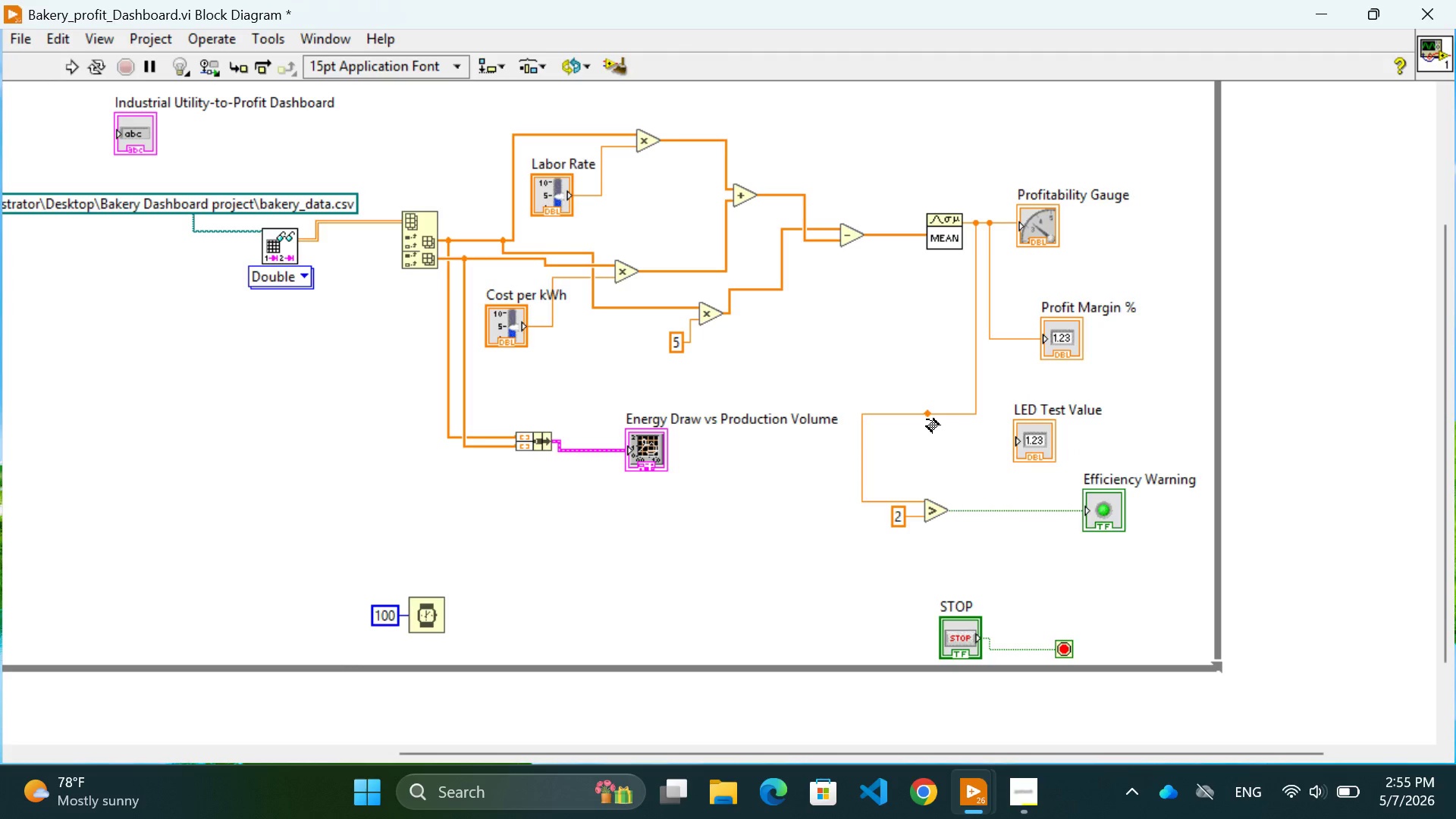 
left_click([927, 419])
 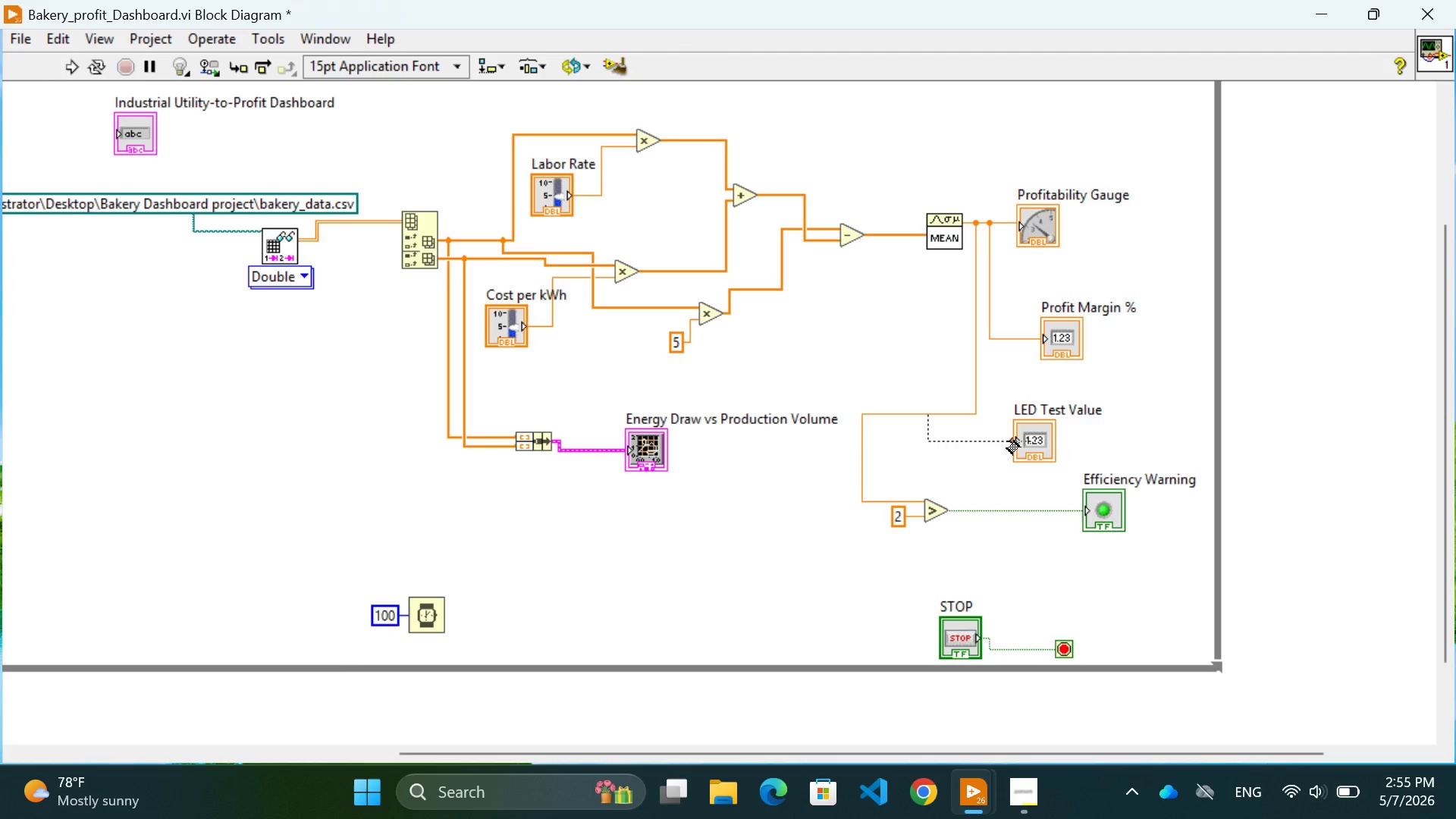 
left_click([1007, 441])
 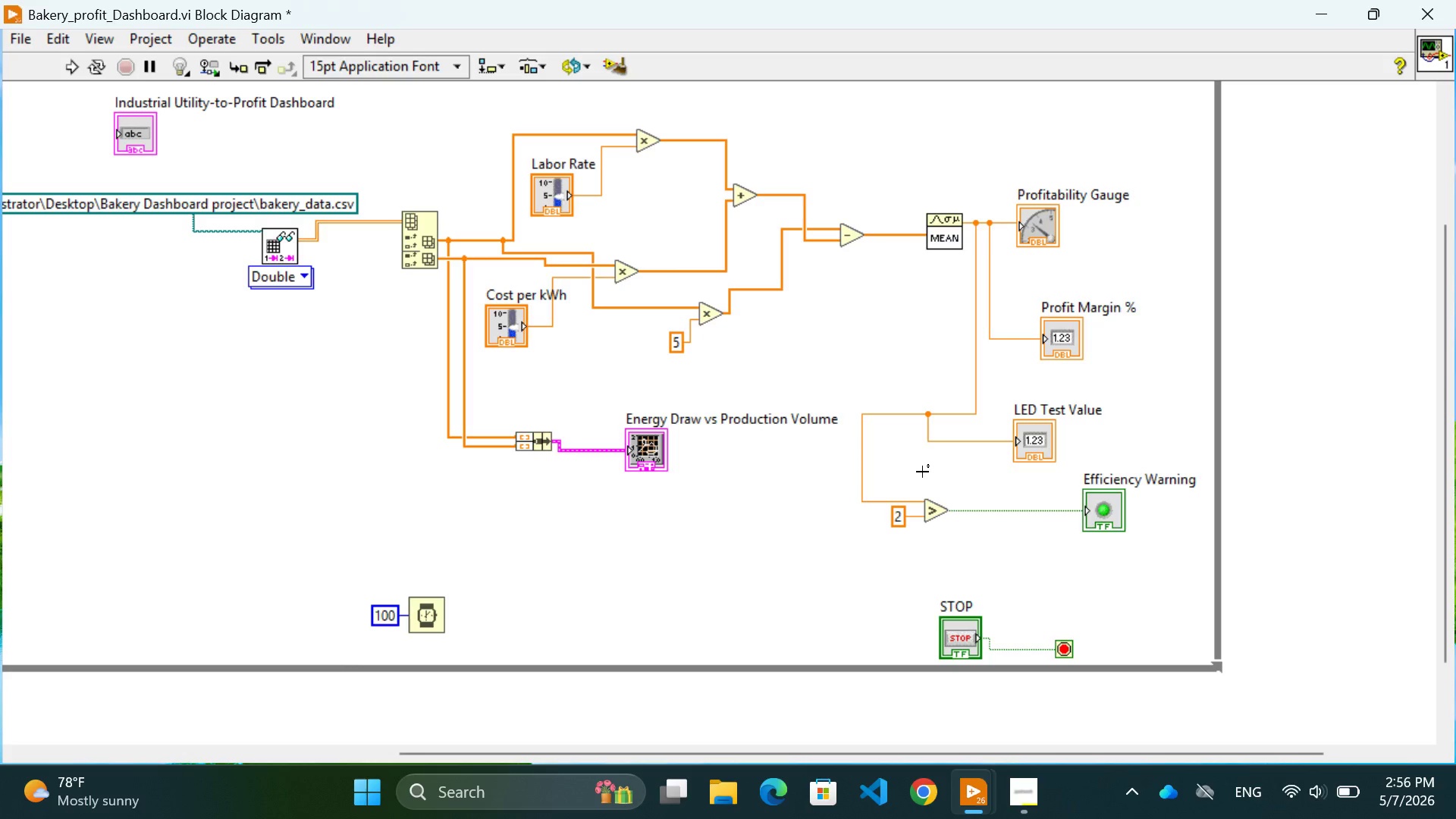 
wait(34.44)
 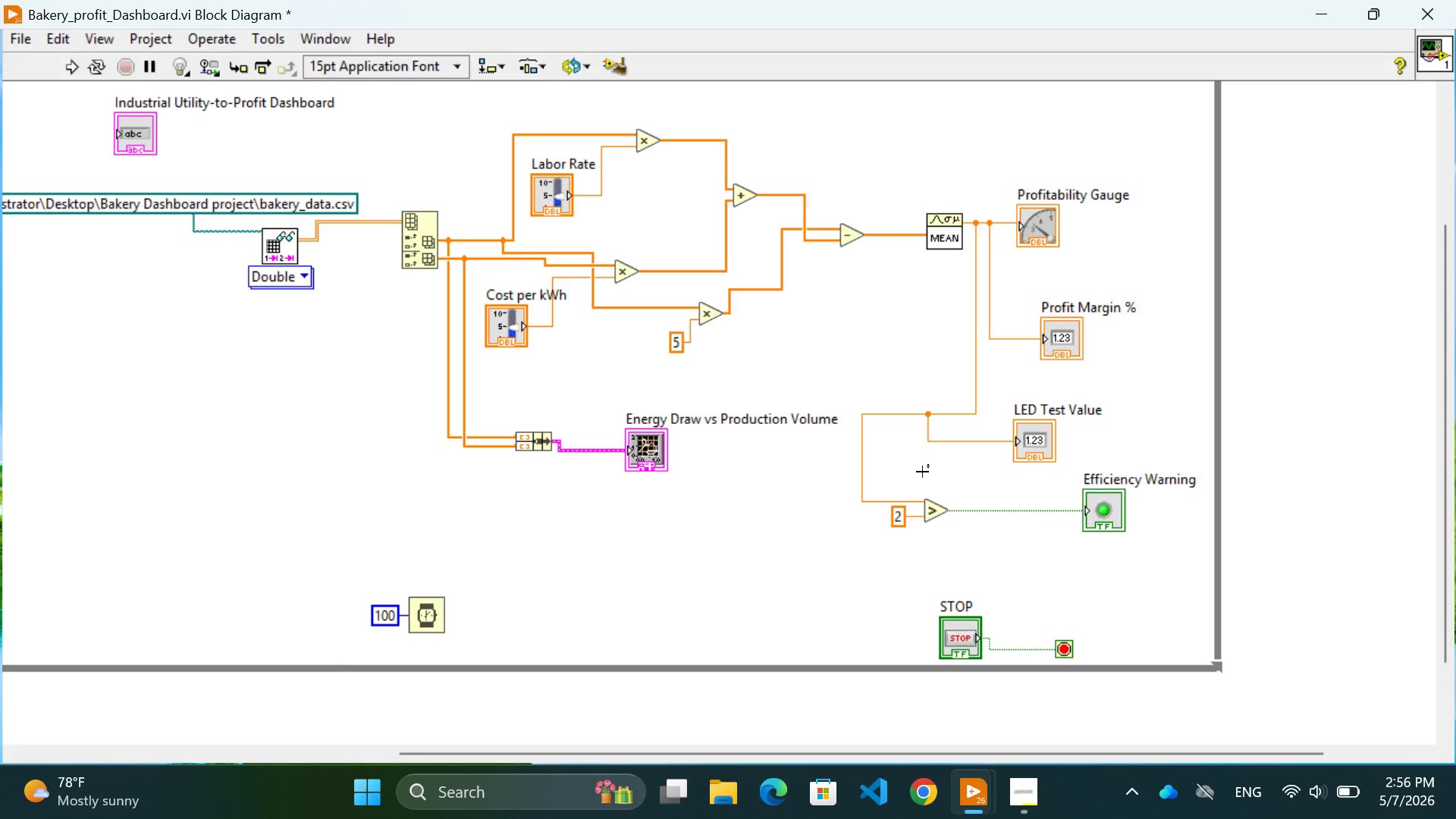 
mouse_move([965, 788])
 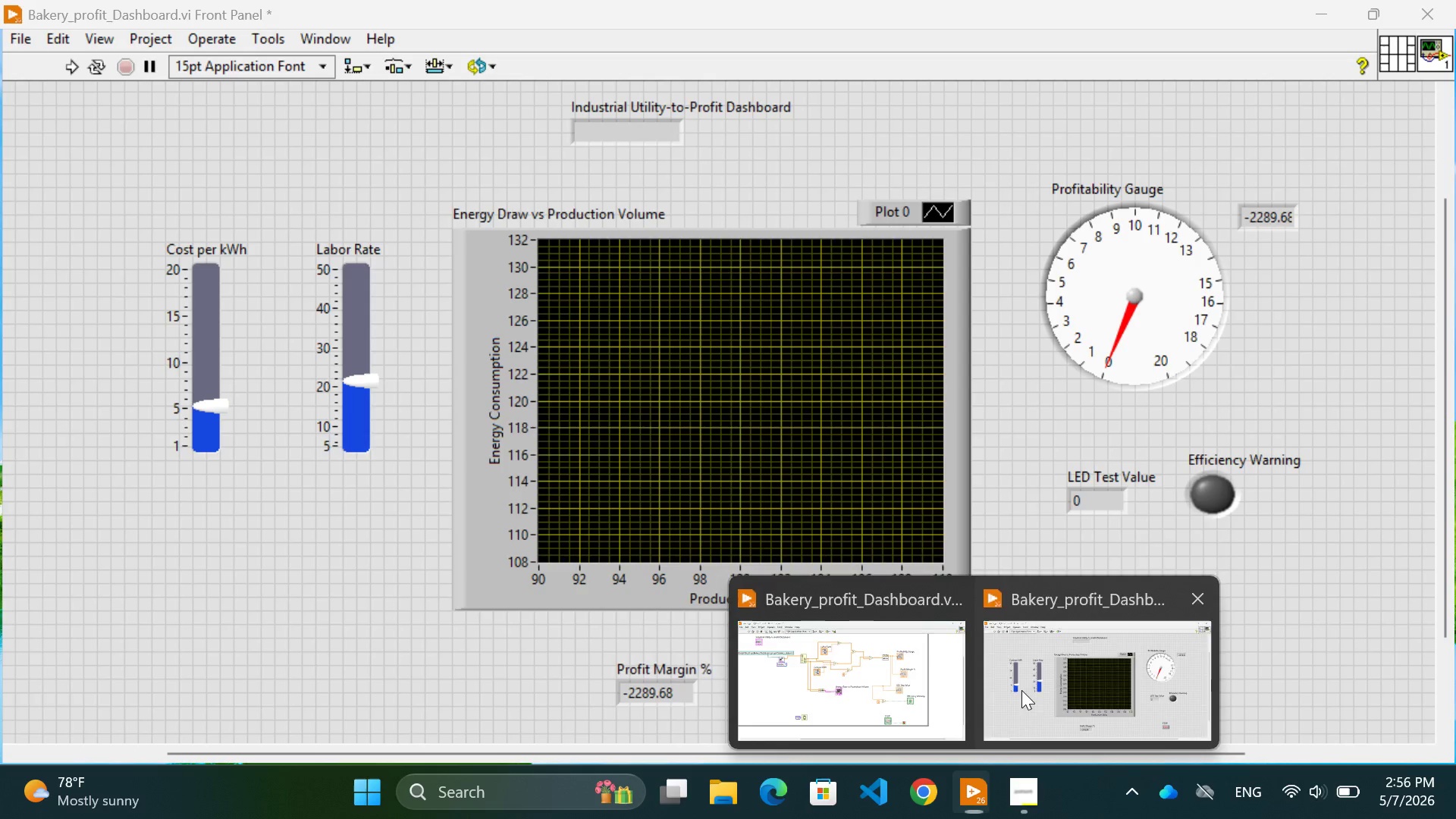 
left_click([1021, 690])
 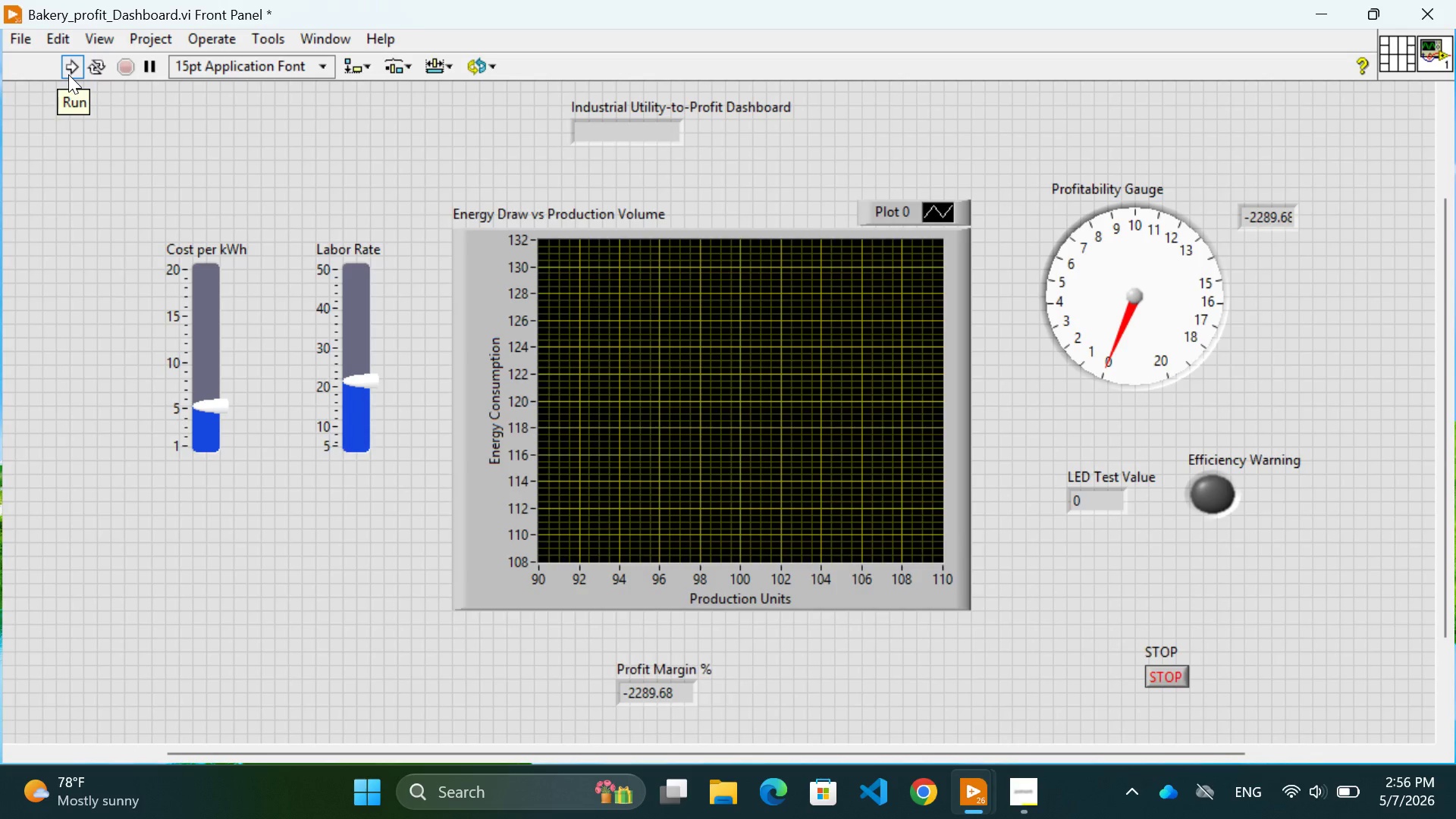 
left_click([68, 74])
 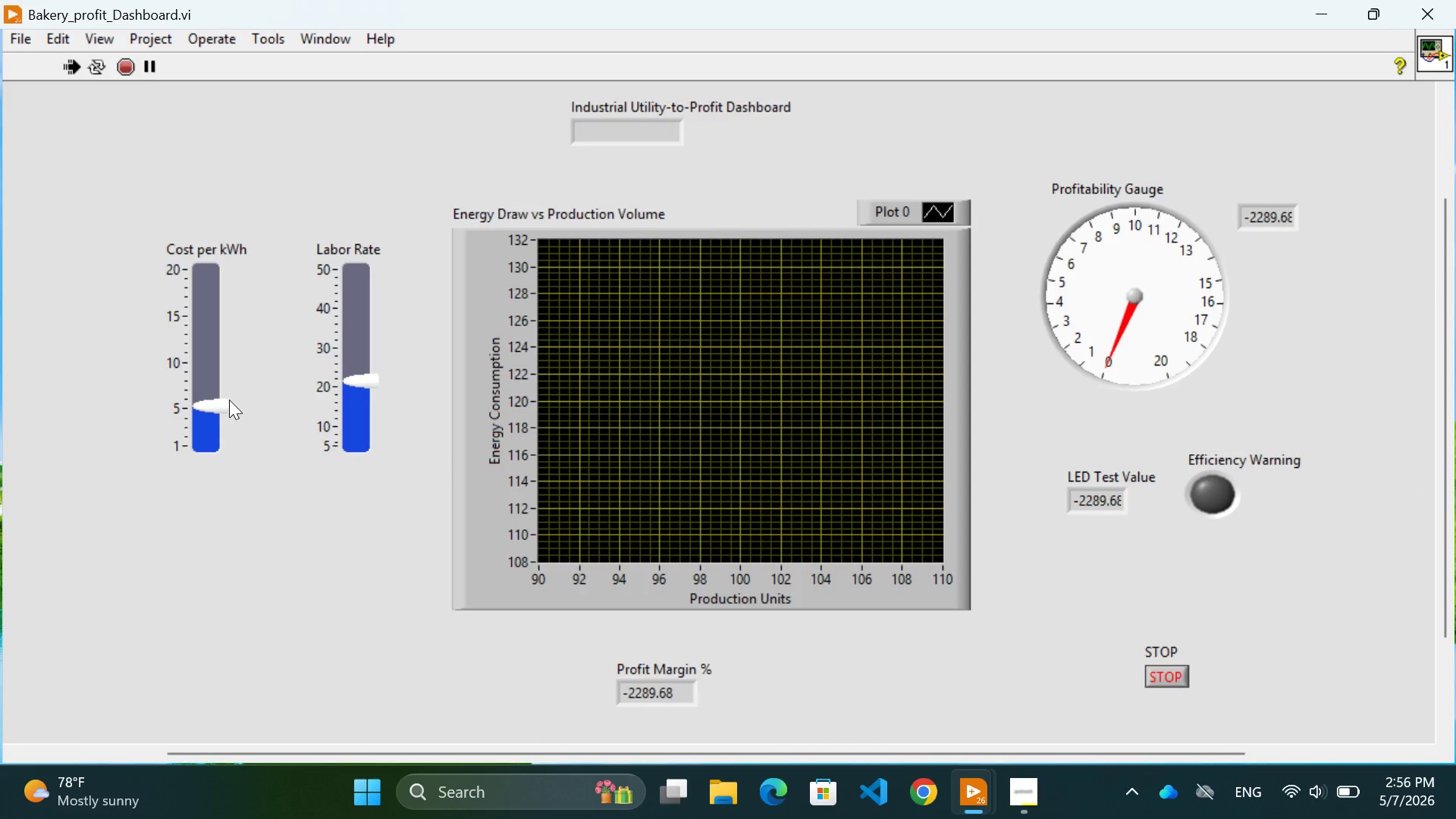 
left_click_drag(start_coordinate=[207, 411], to_coordinate=[209, 366])
 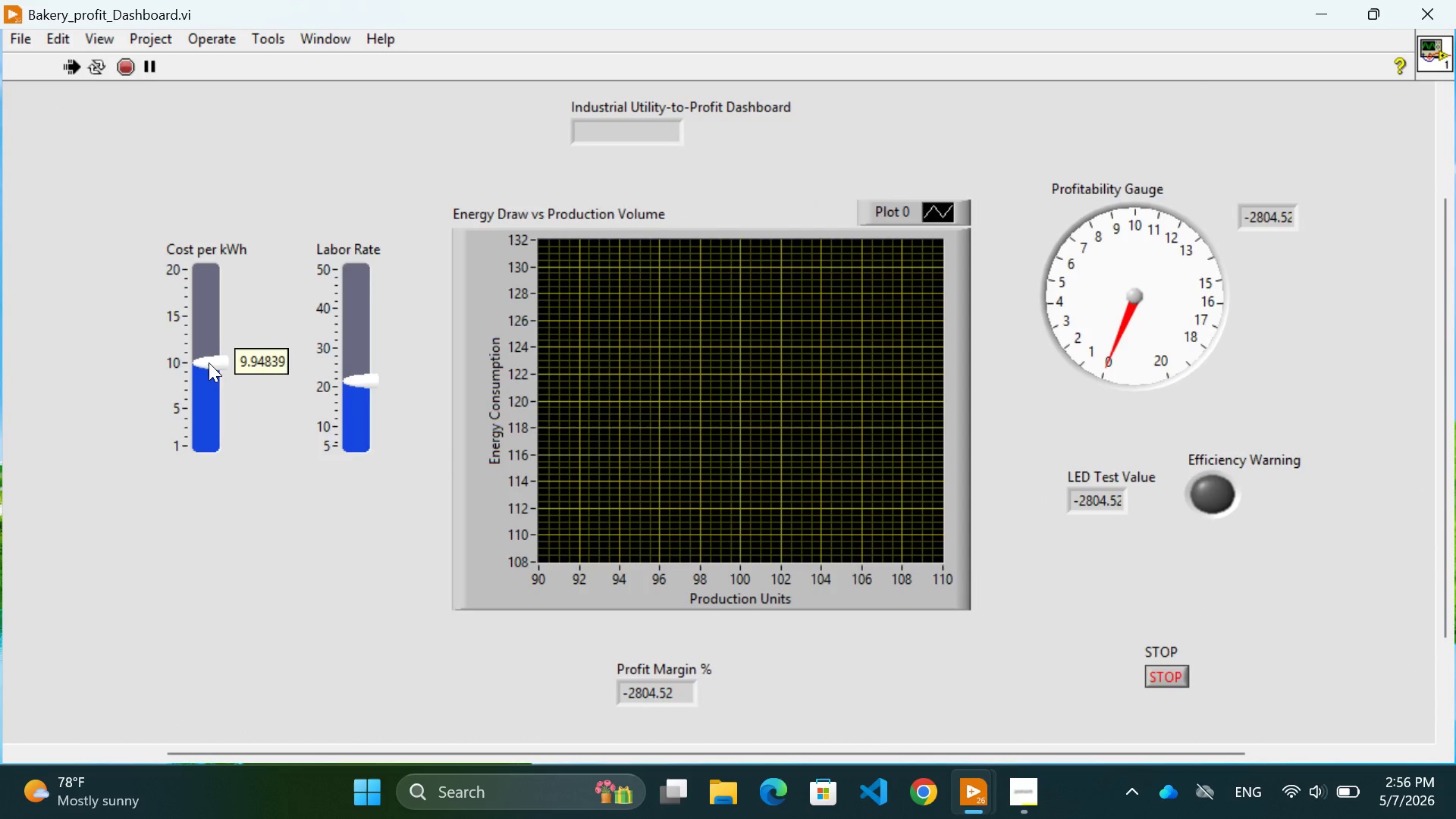 
left_click_drag(start_coordinate=[209, 366], to_coordinate=[211, 355])
 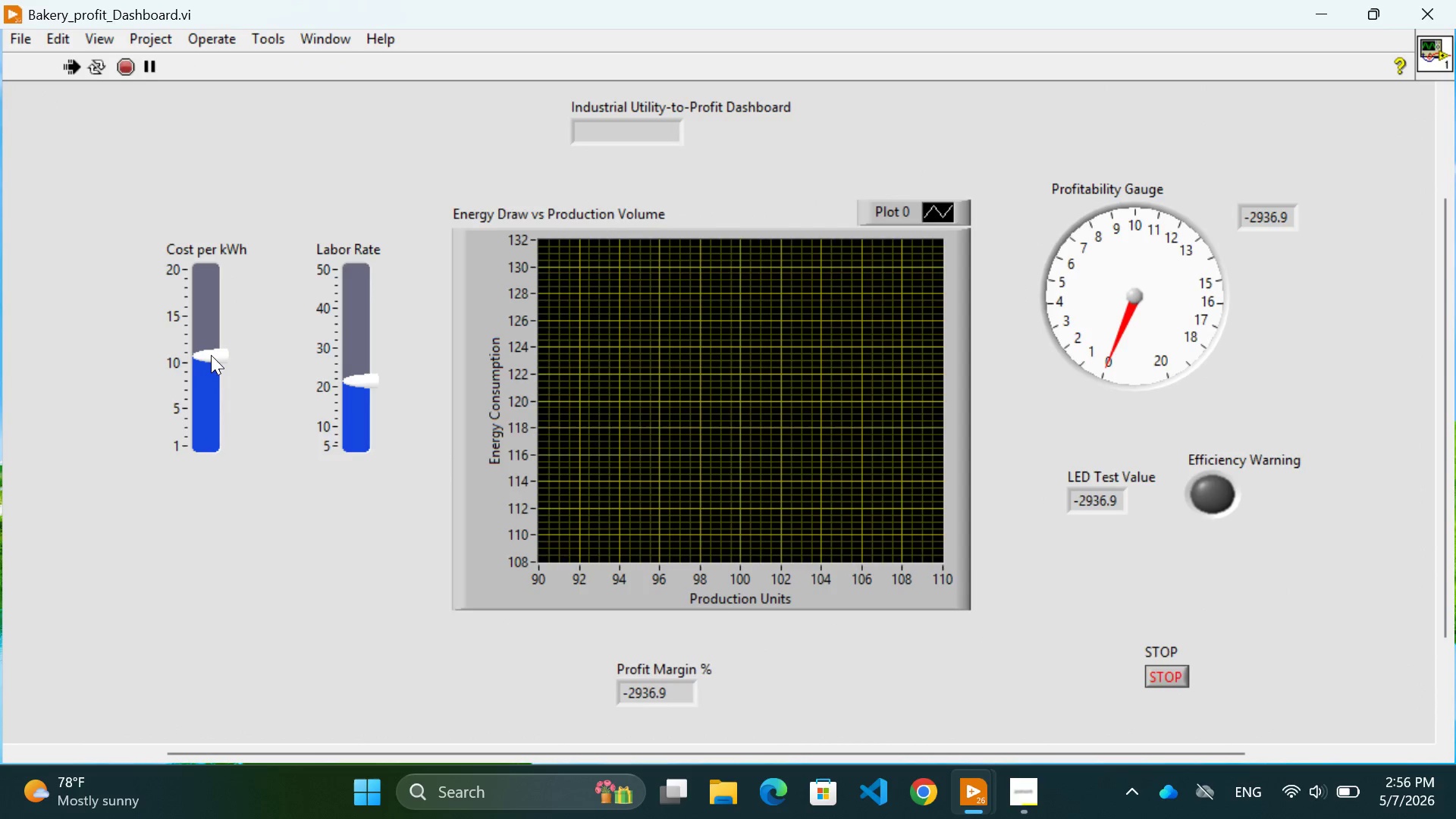 
double_click([211, 355])
 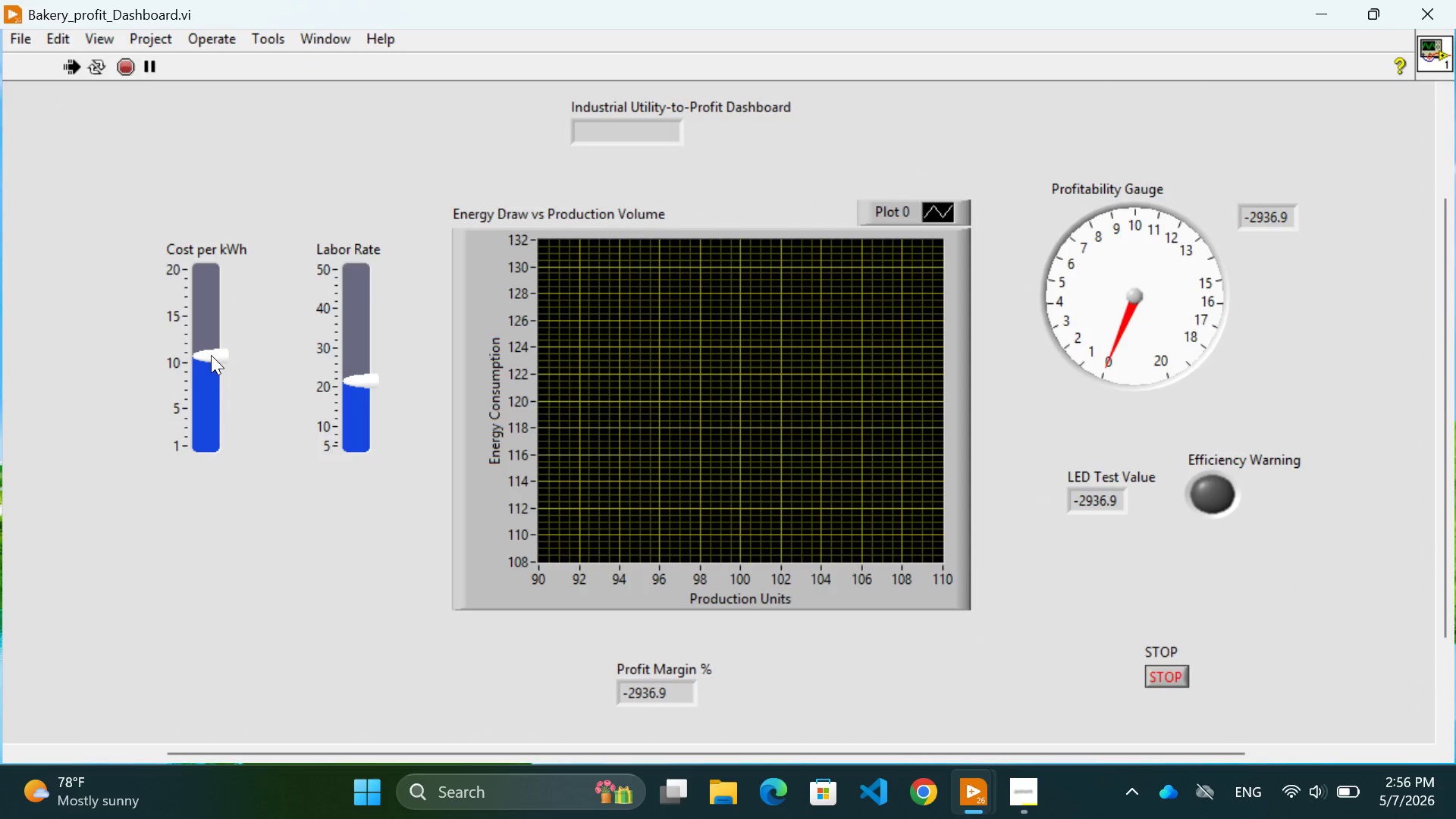 
triple_click([211, 355])
 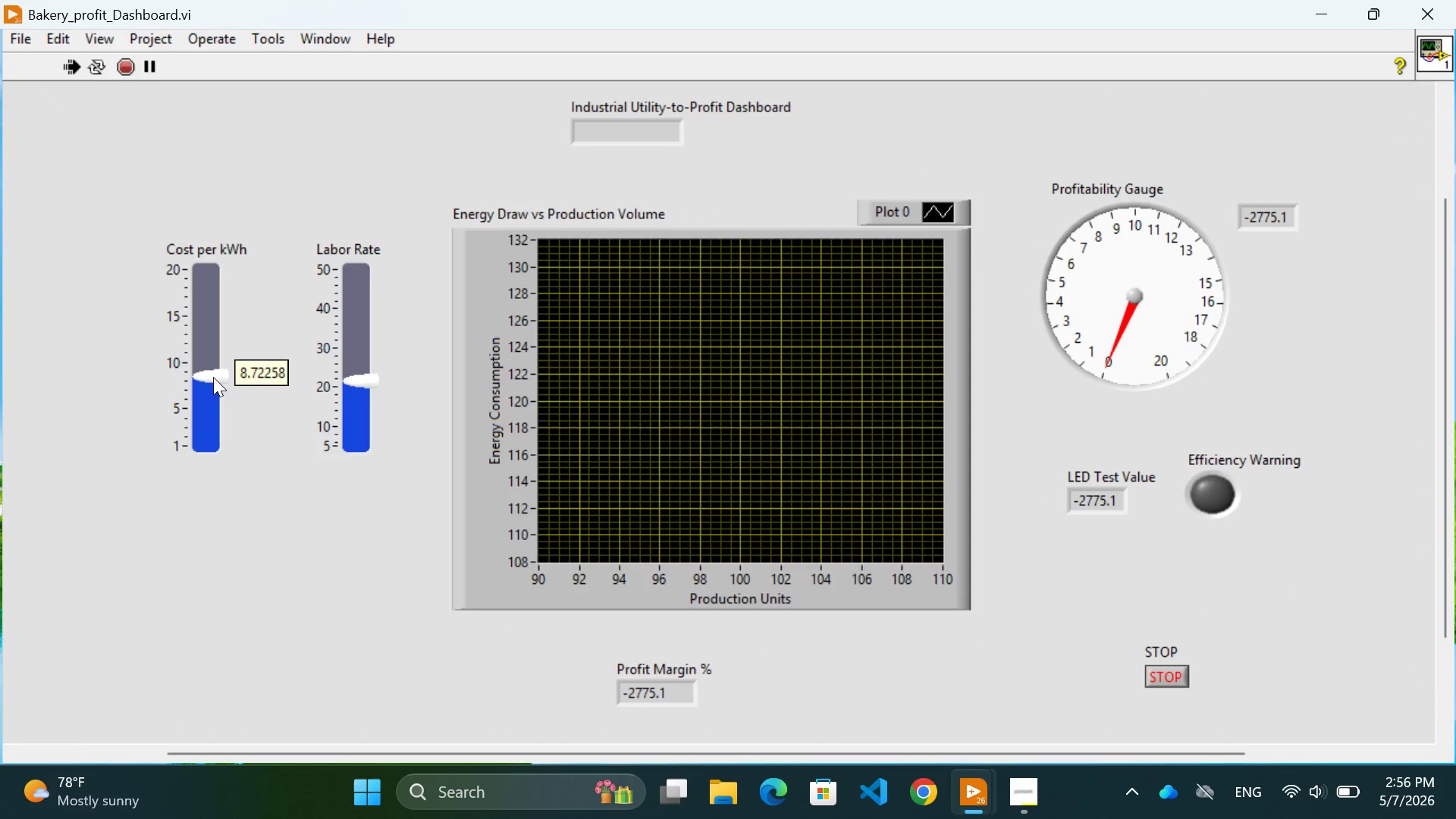 
left_click_drag(start_coordinate=[211, 357], to_coordinate=[221, 408])
 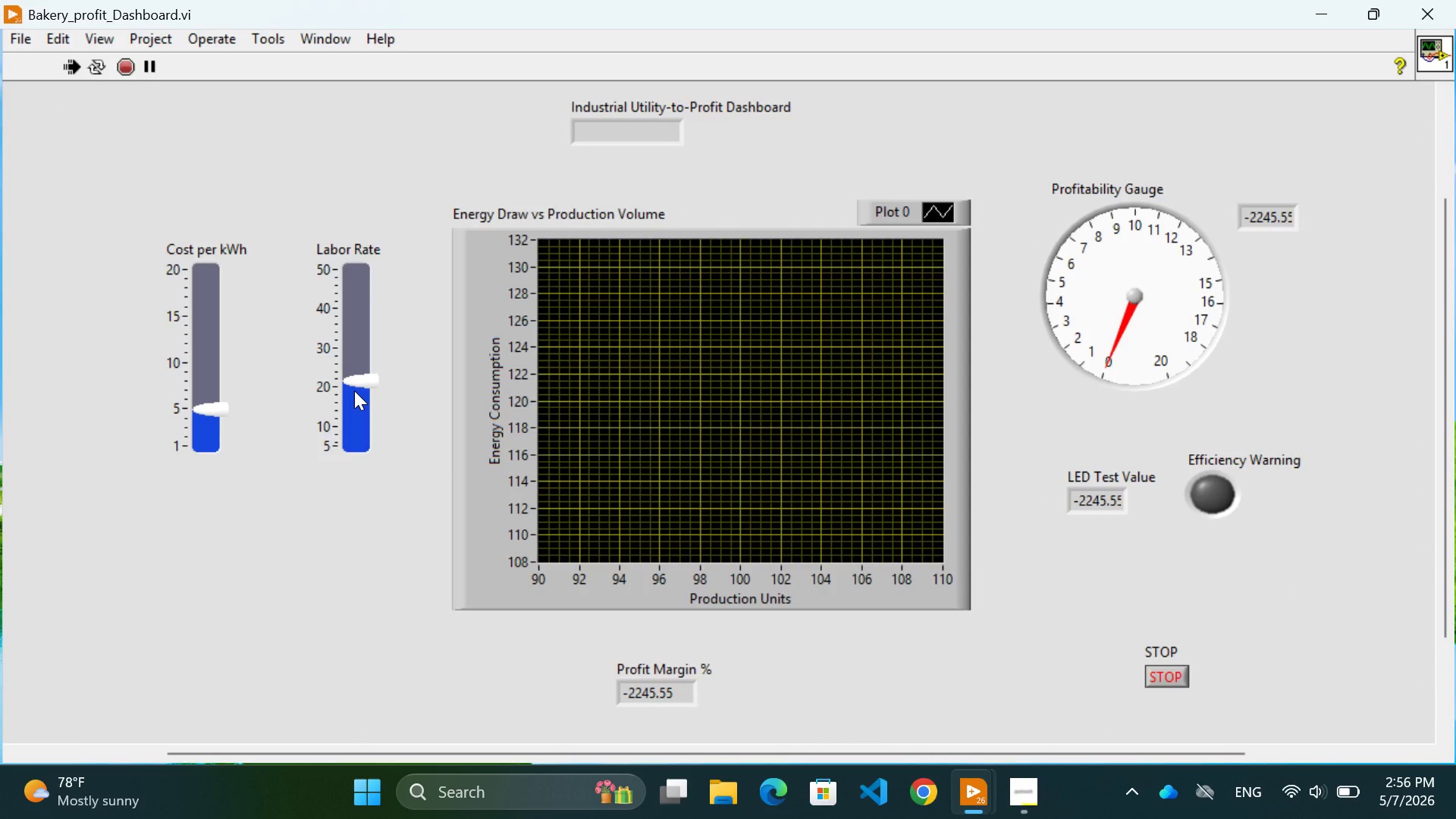 
left_click_drag(start_coordinate=[354, 391], to_coordinate=[361, 369])
 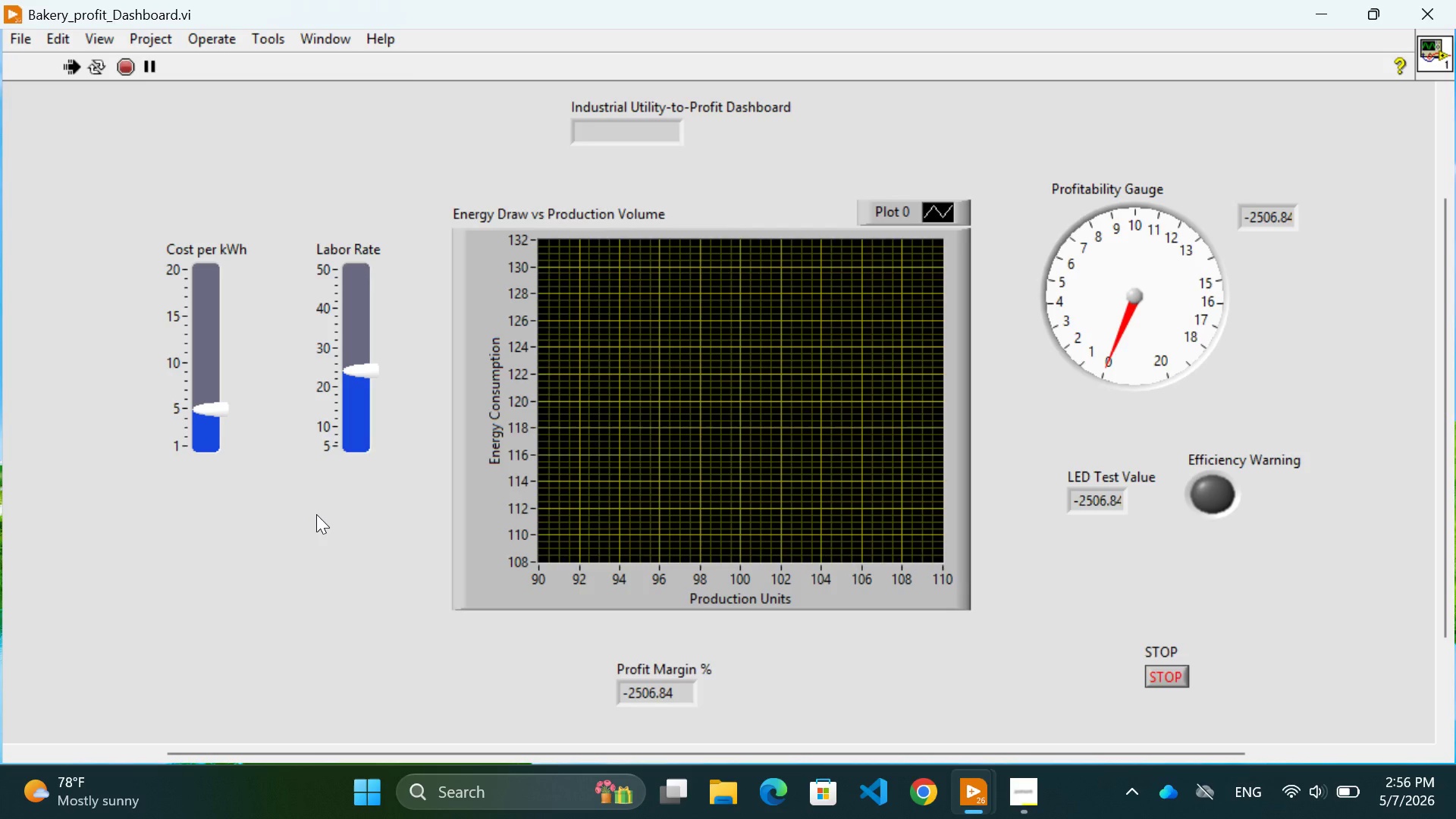 
wait(14.23)
 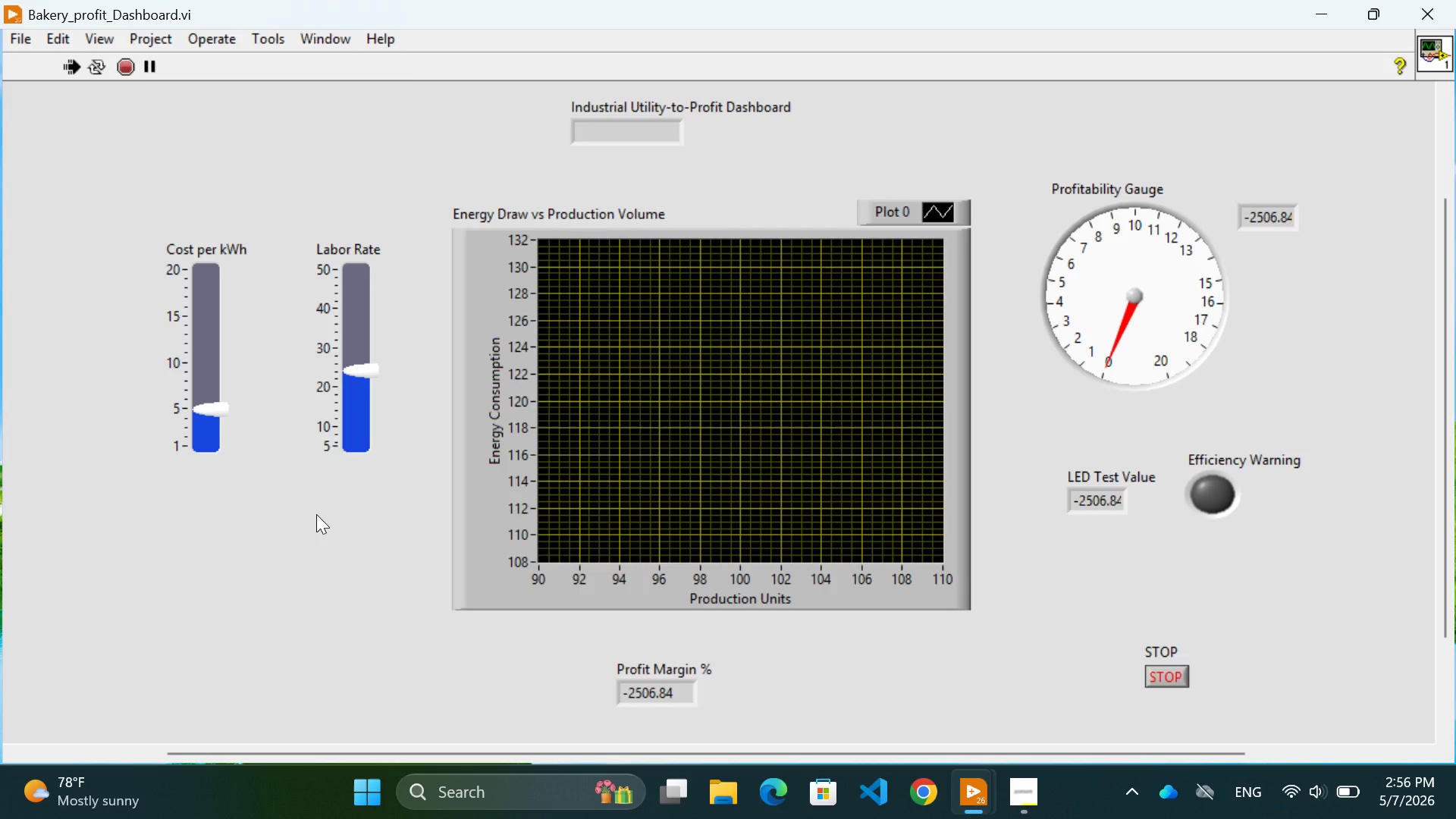 
left_click([355, 349])
 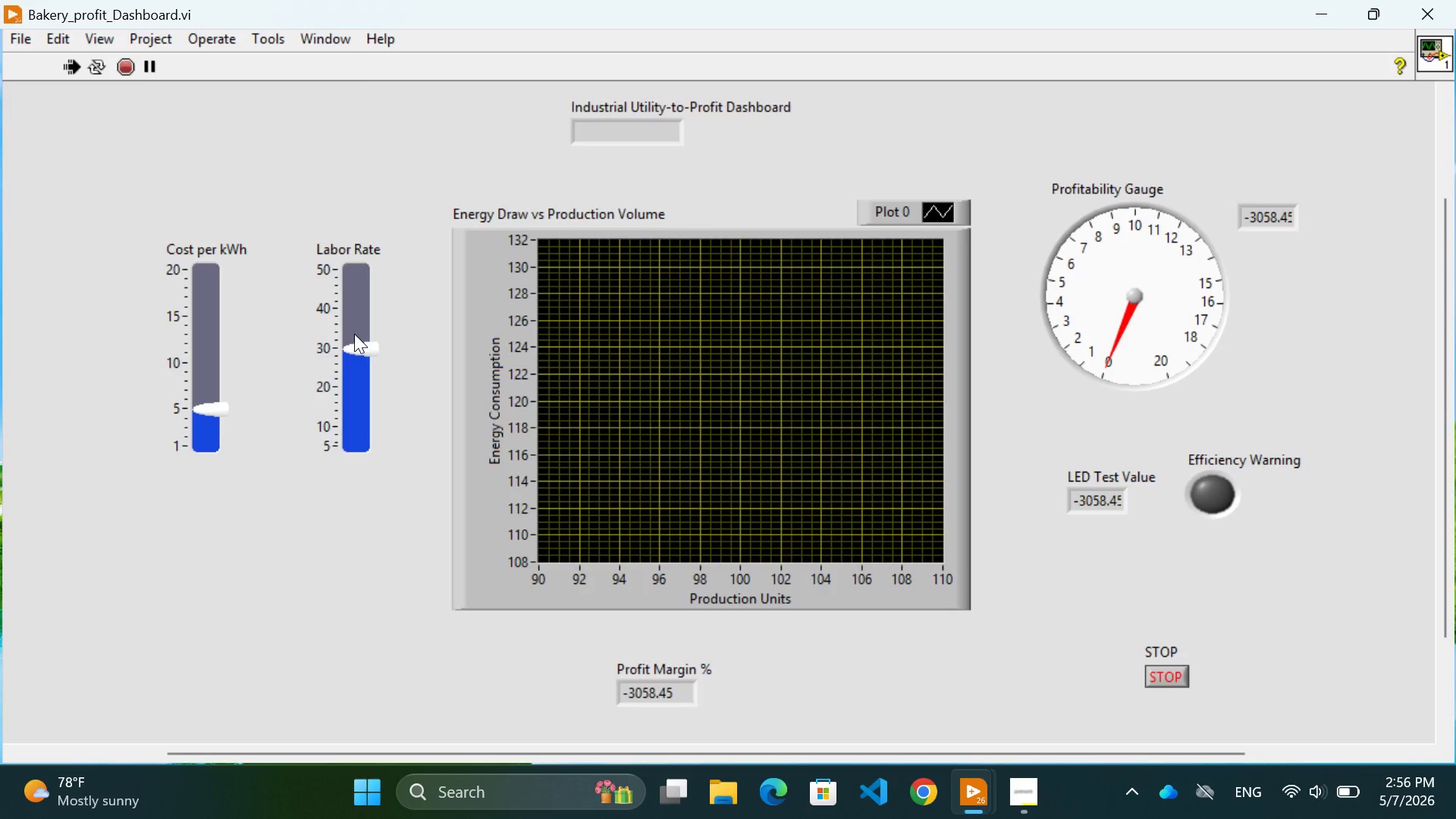 
left_click([354, 333])
 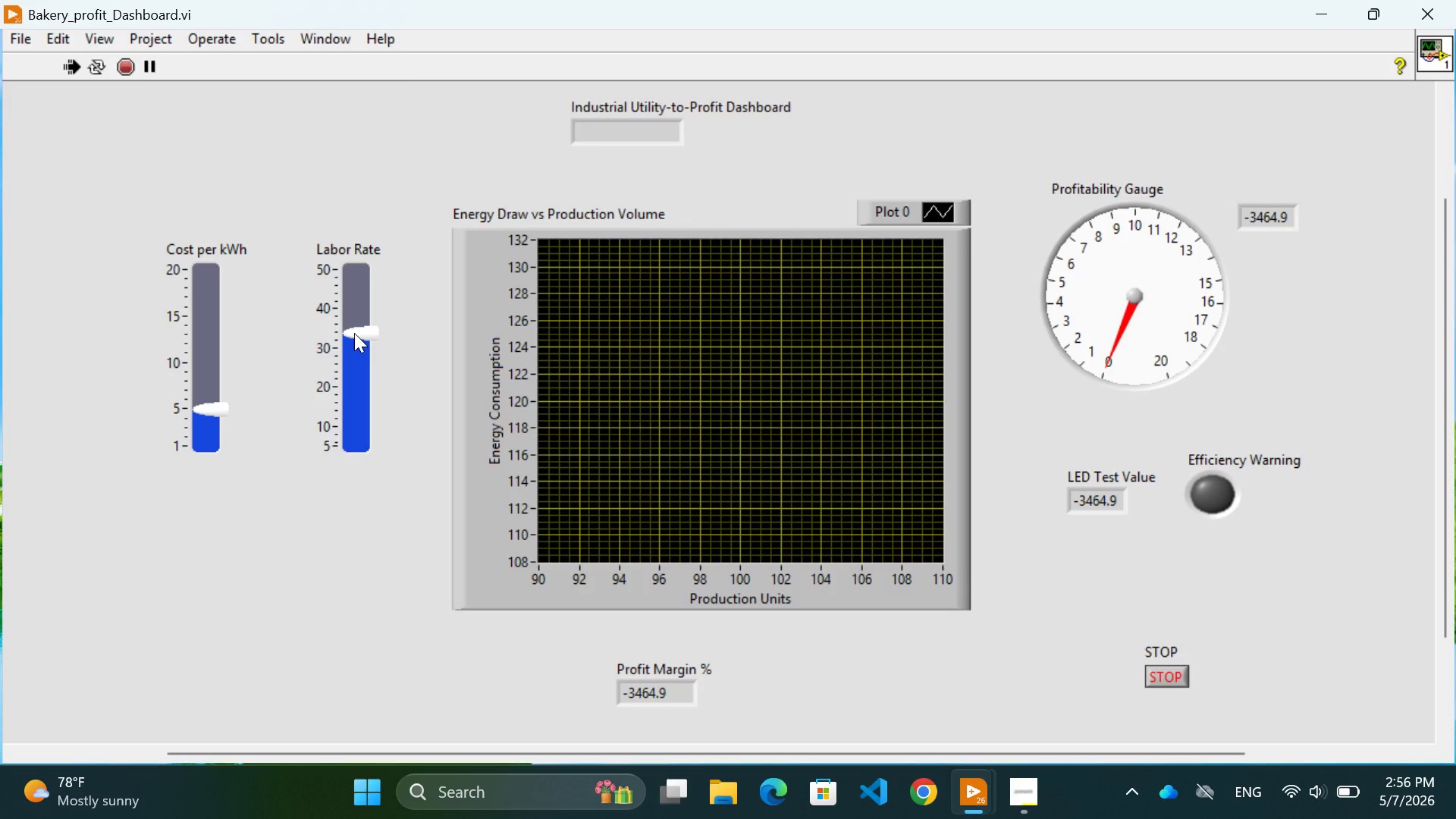 
left_click_drag(start_coordinate=[354, 333], to_coordinate=[362, 472])
 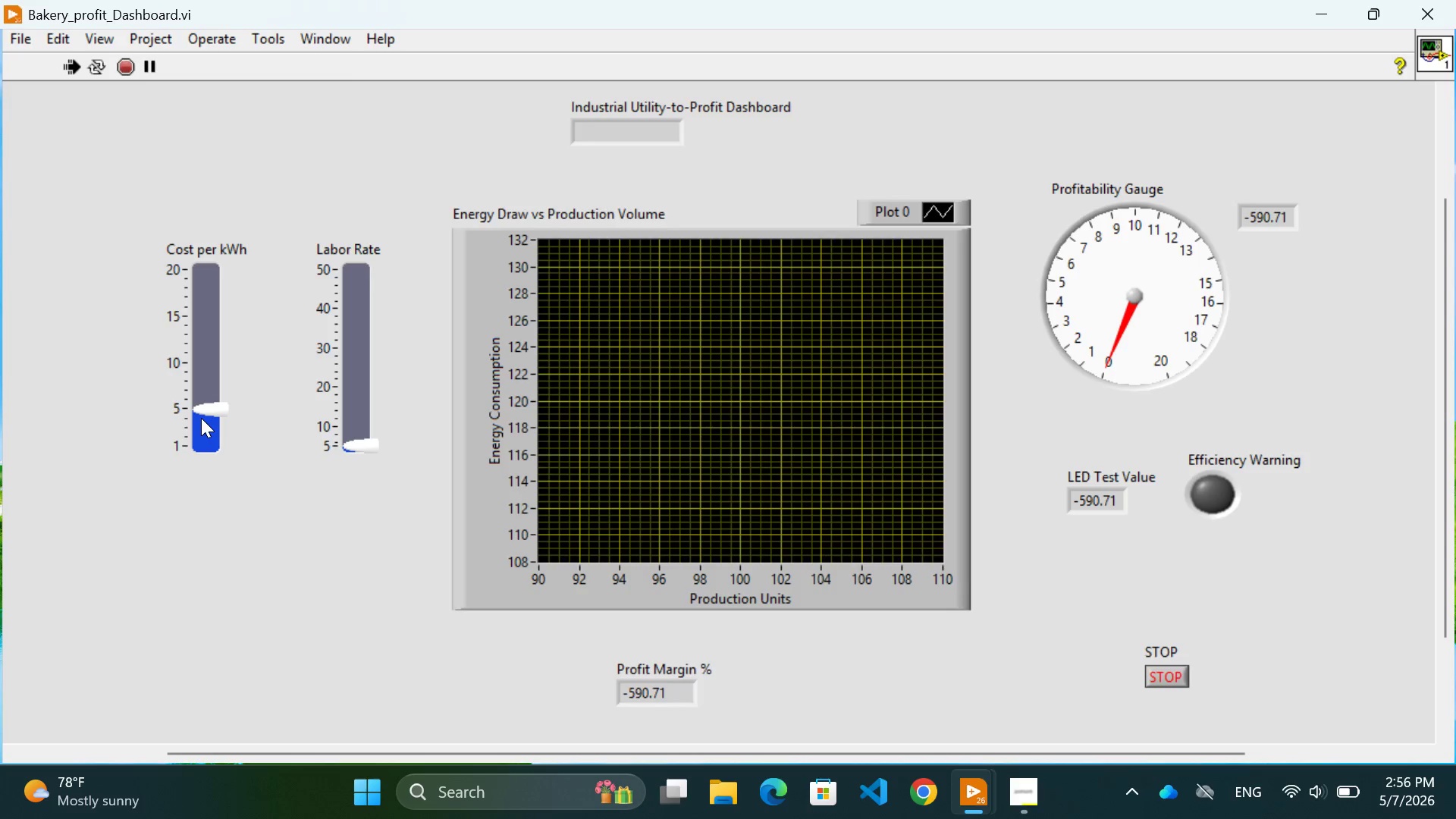 
left_click_drag(start_coordinate=[202, 416], to_coordinate=[230, 352])
 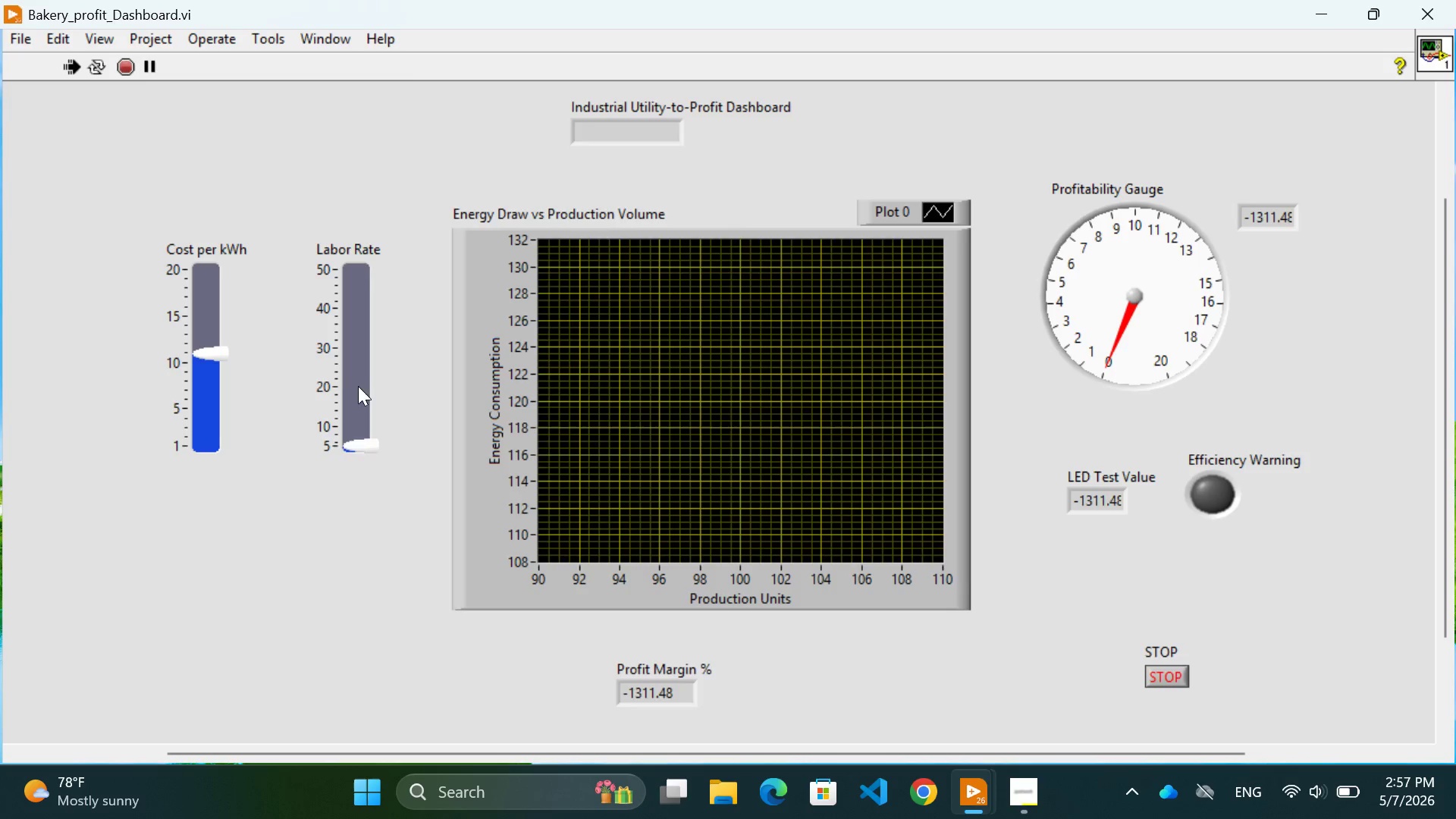 
left_click([358, 386])
 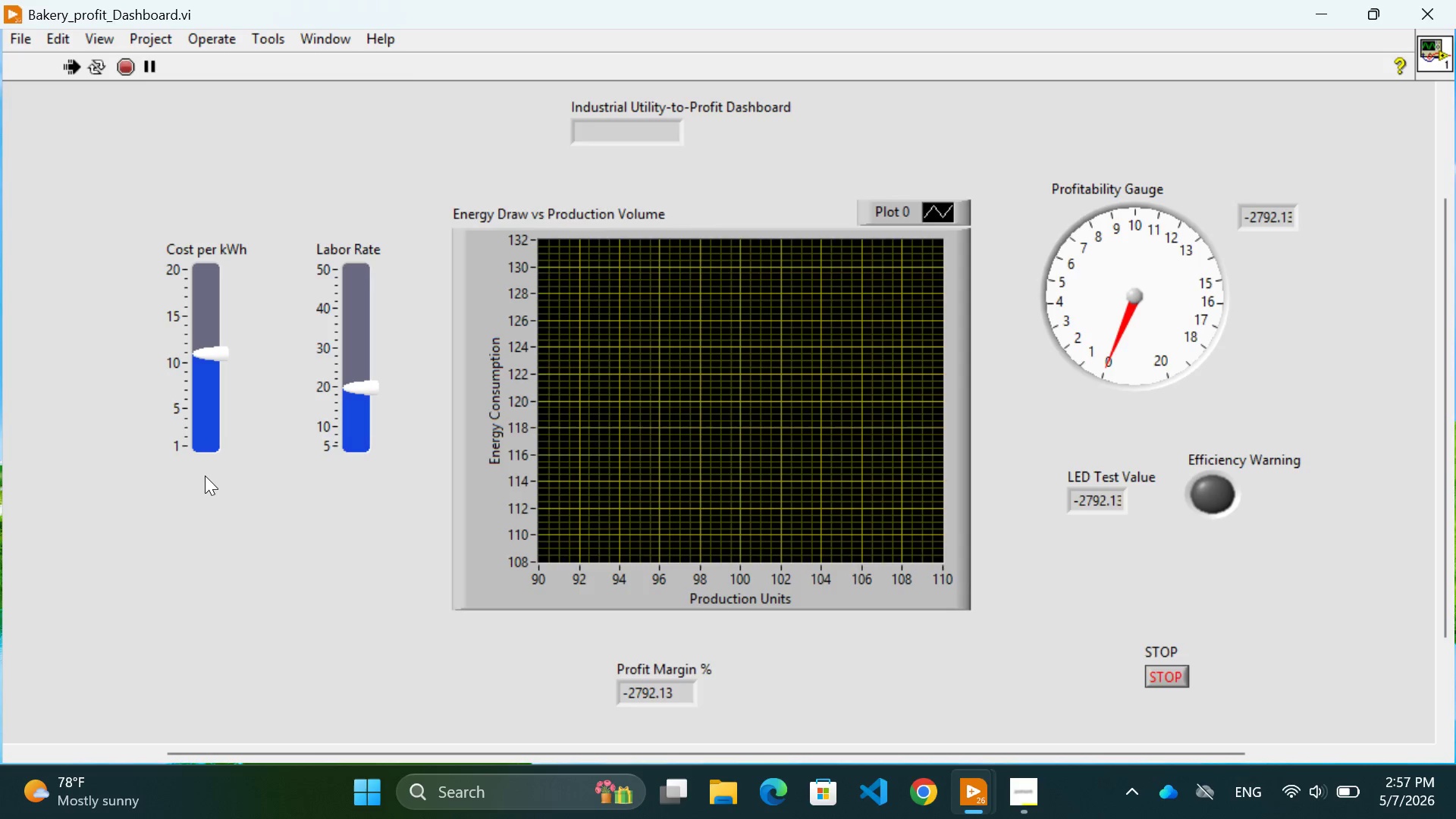 
wait(28.5)
 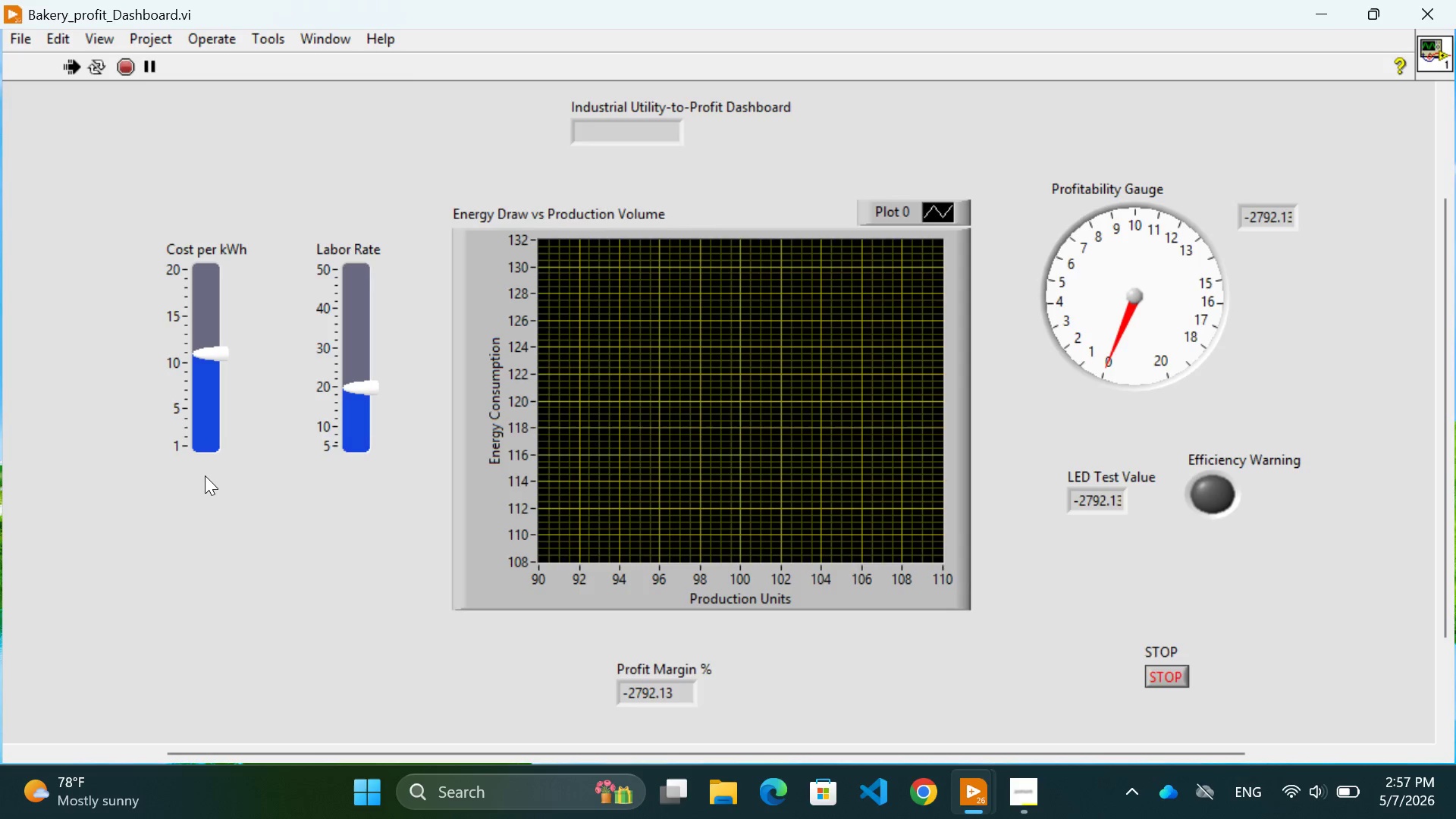 
left_click([359, 368])
 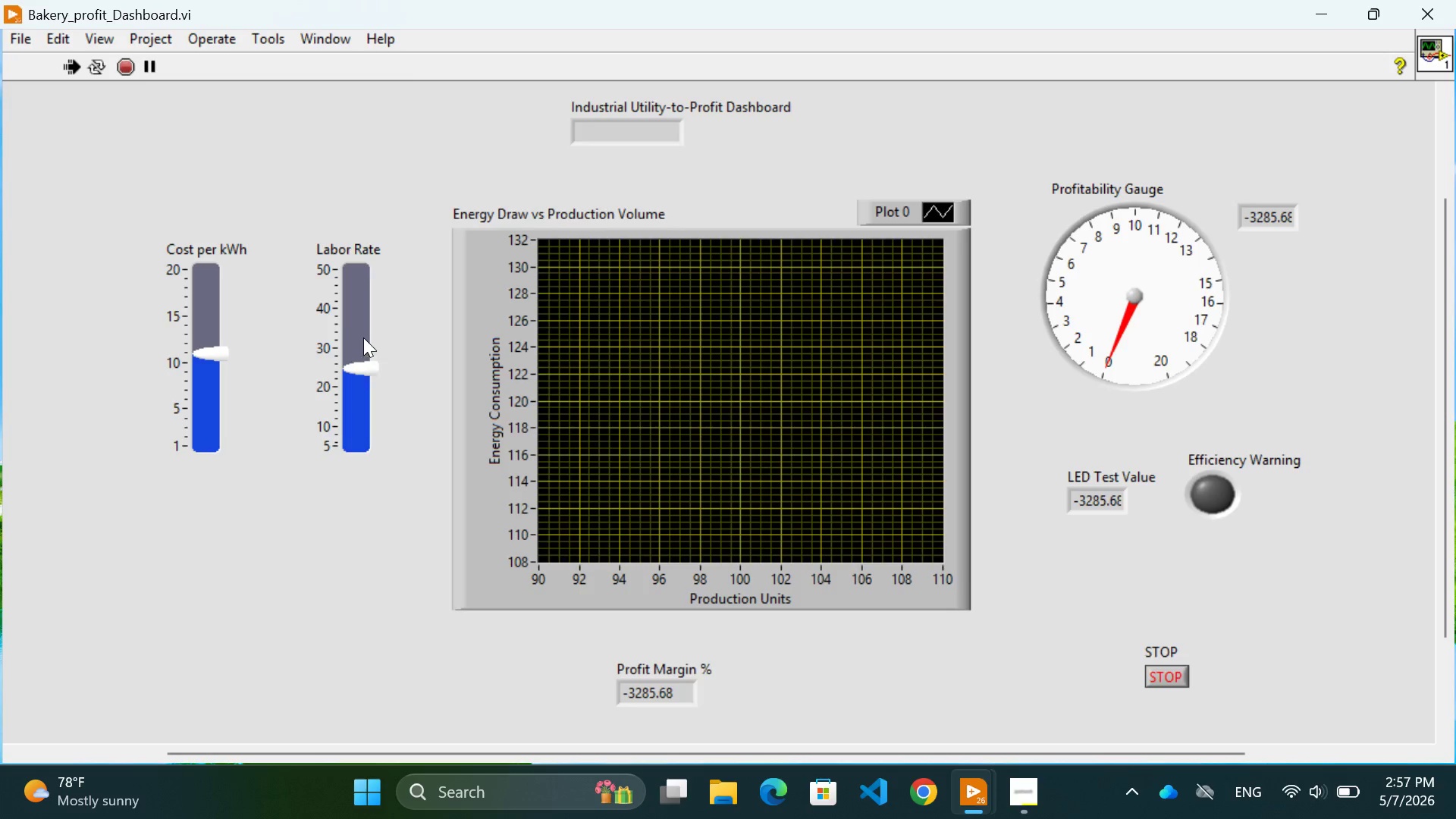 
left_click([363, 337])
 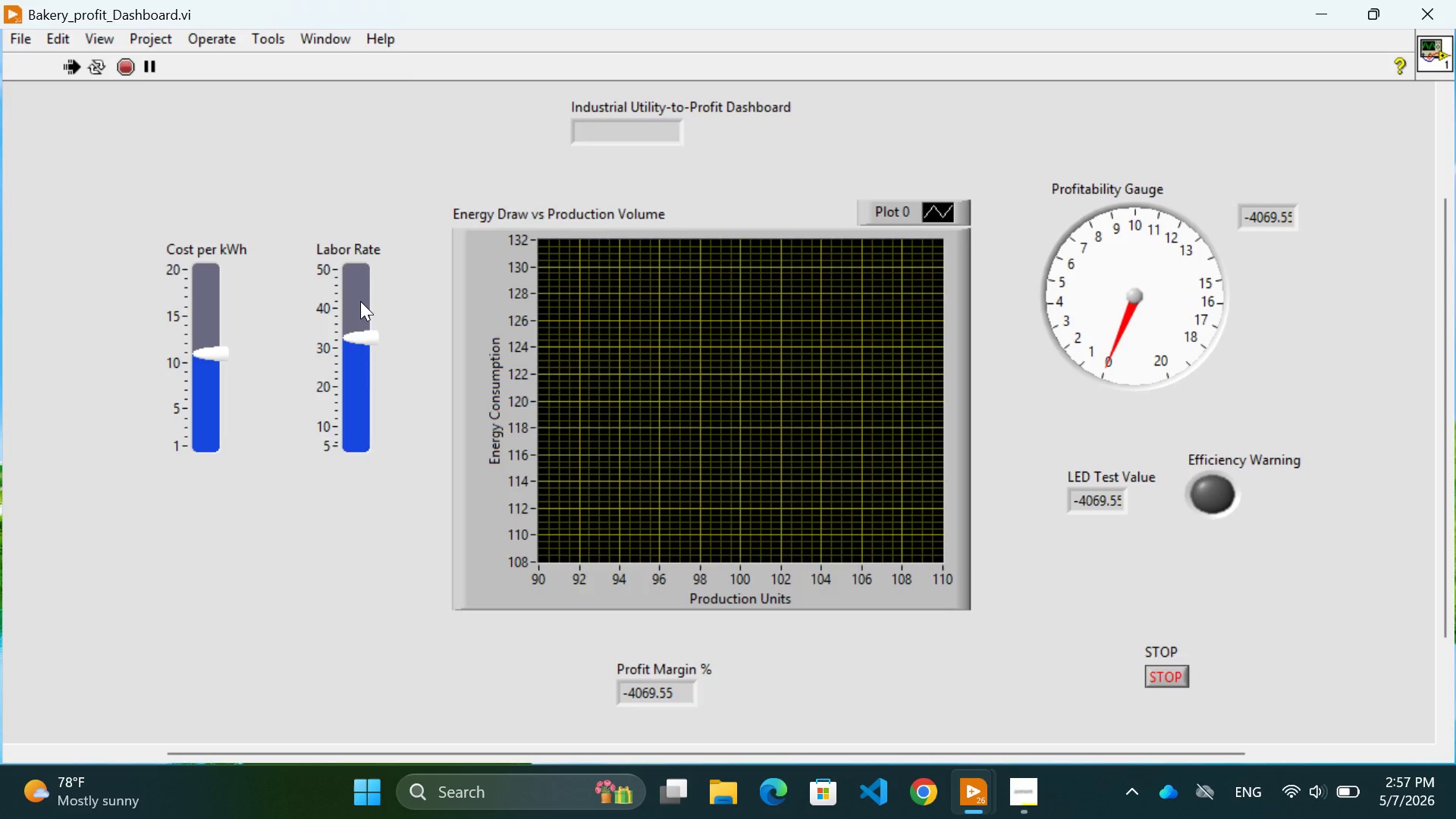 
left_click([360, 301])
 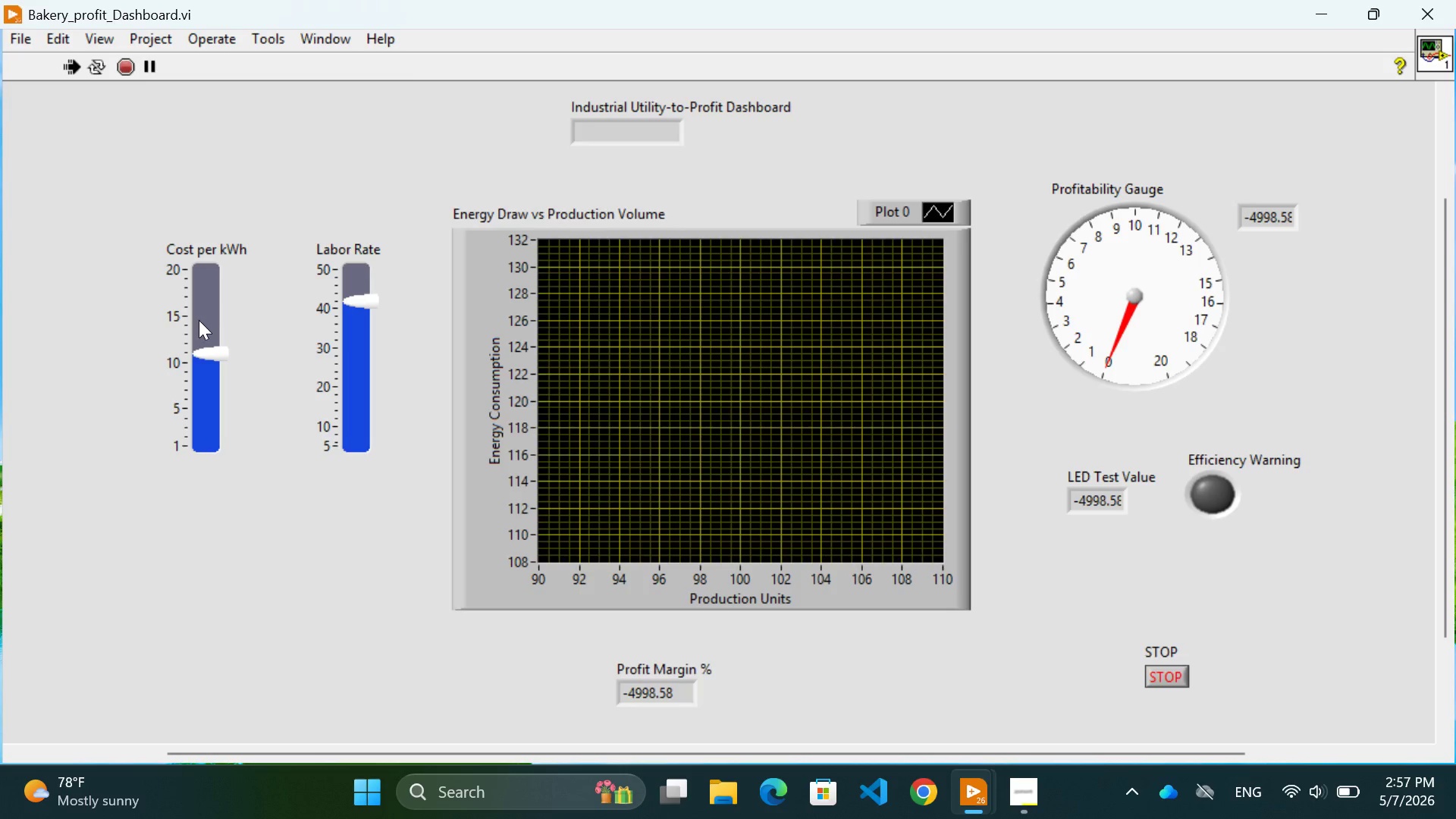 
left_click([199, 320])
 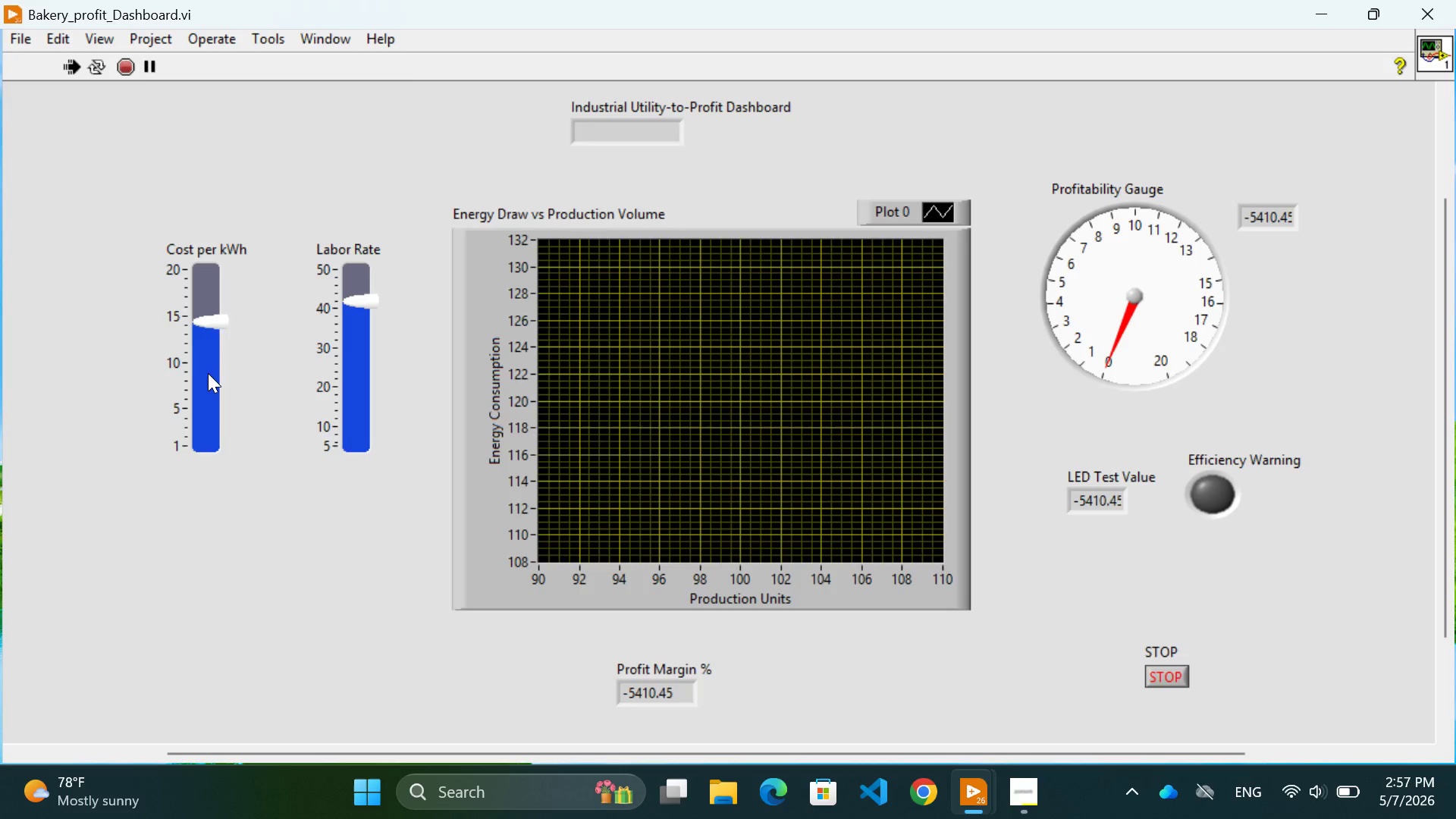 
left_click([208, 373])
 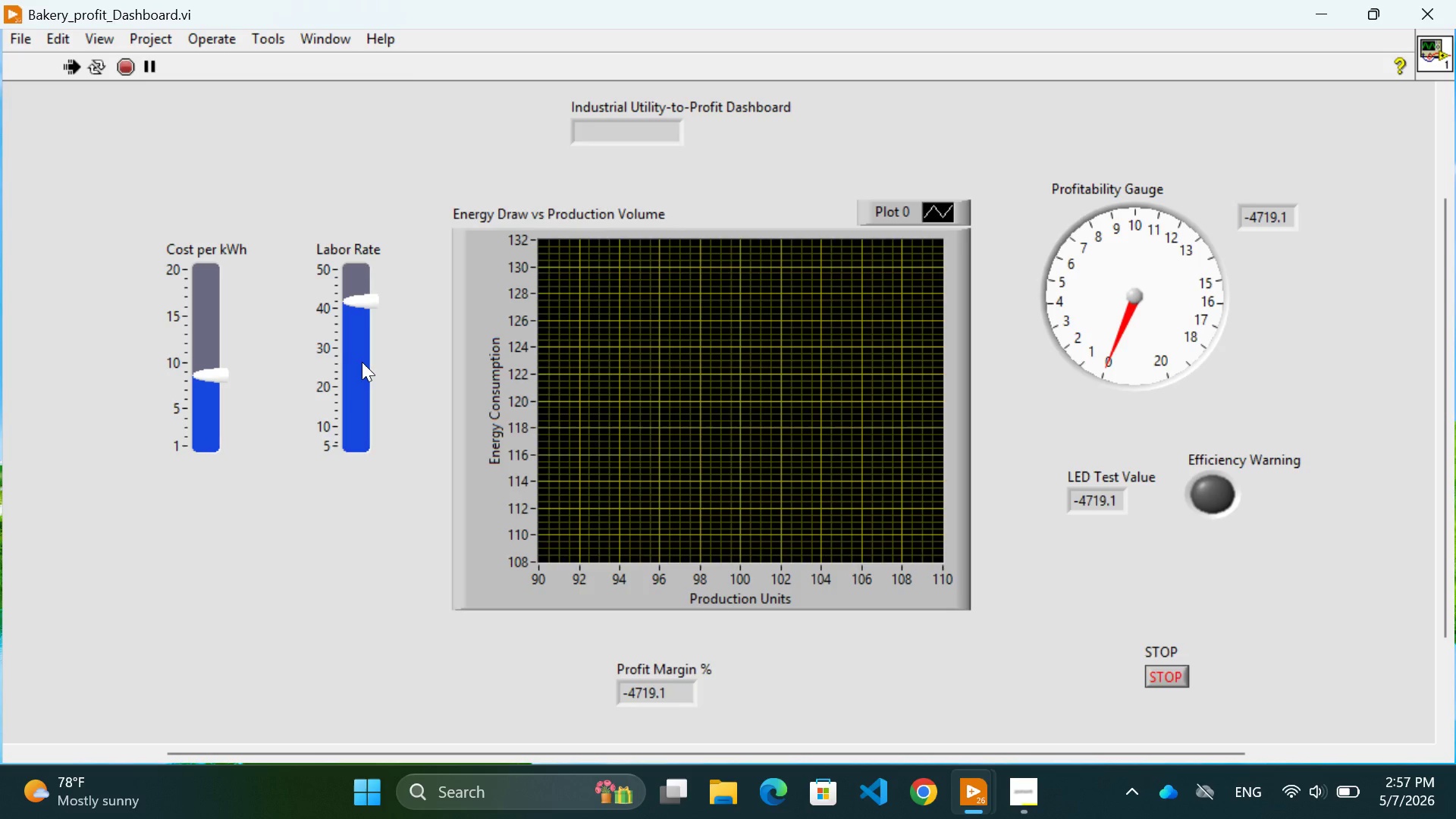 
left_click([362, 362])
 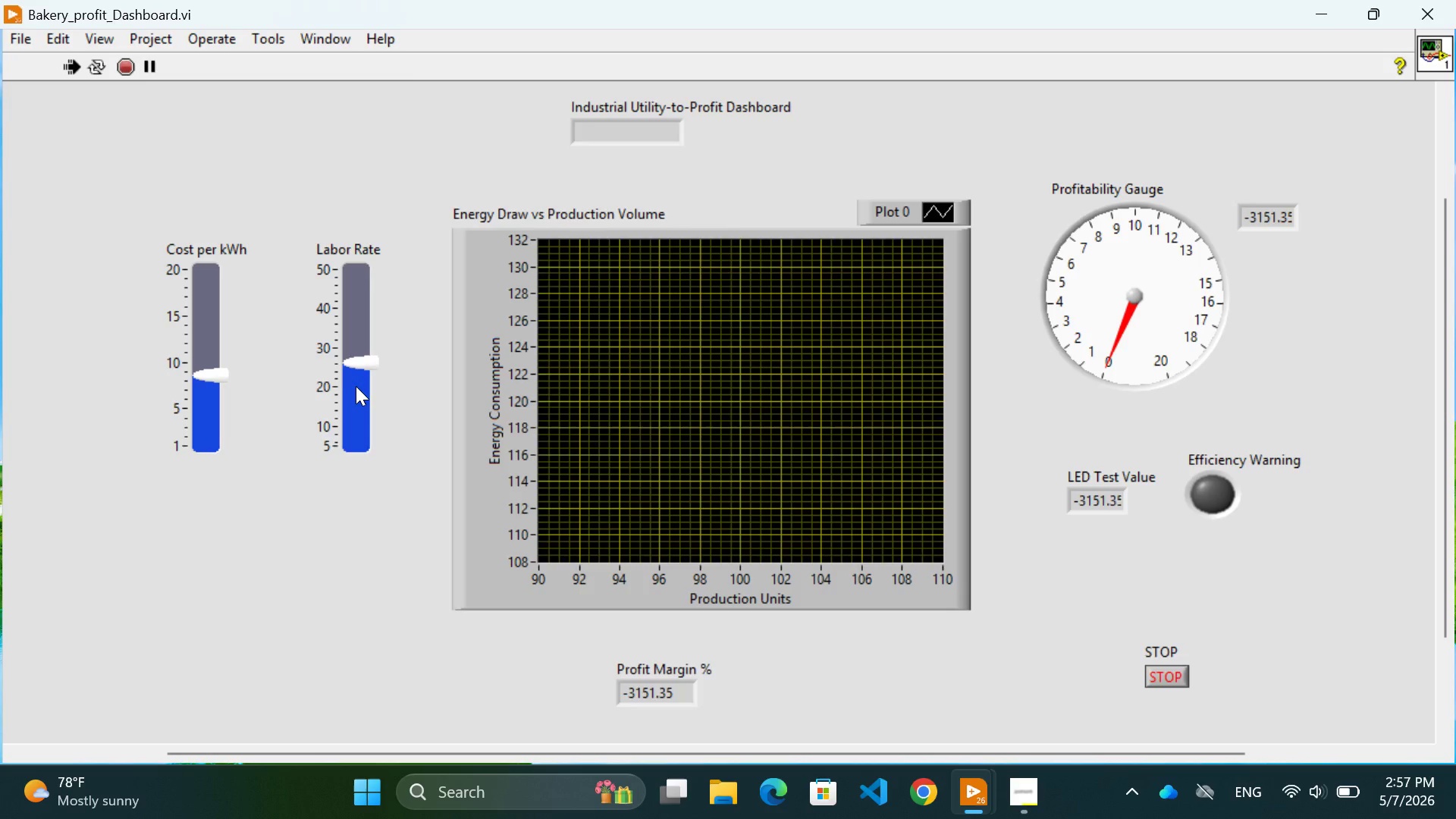 
left_click([356, 386])
 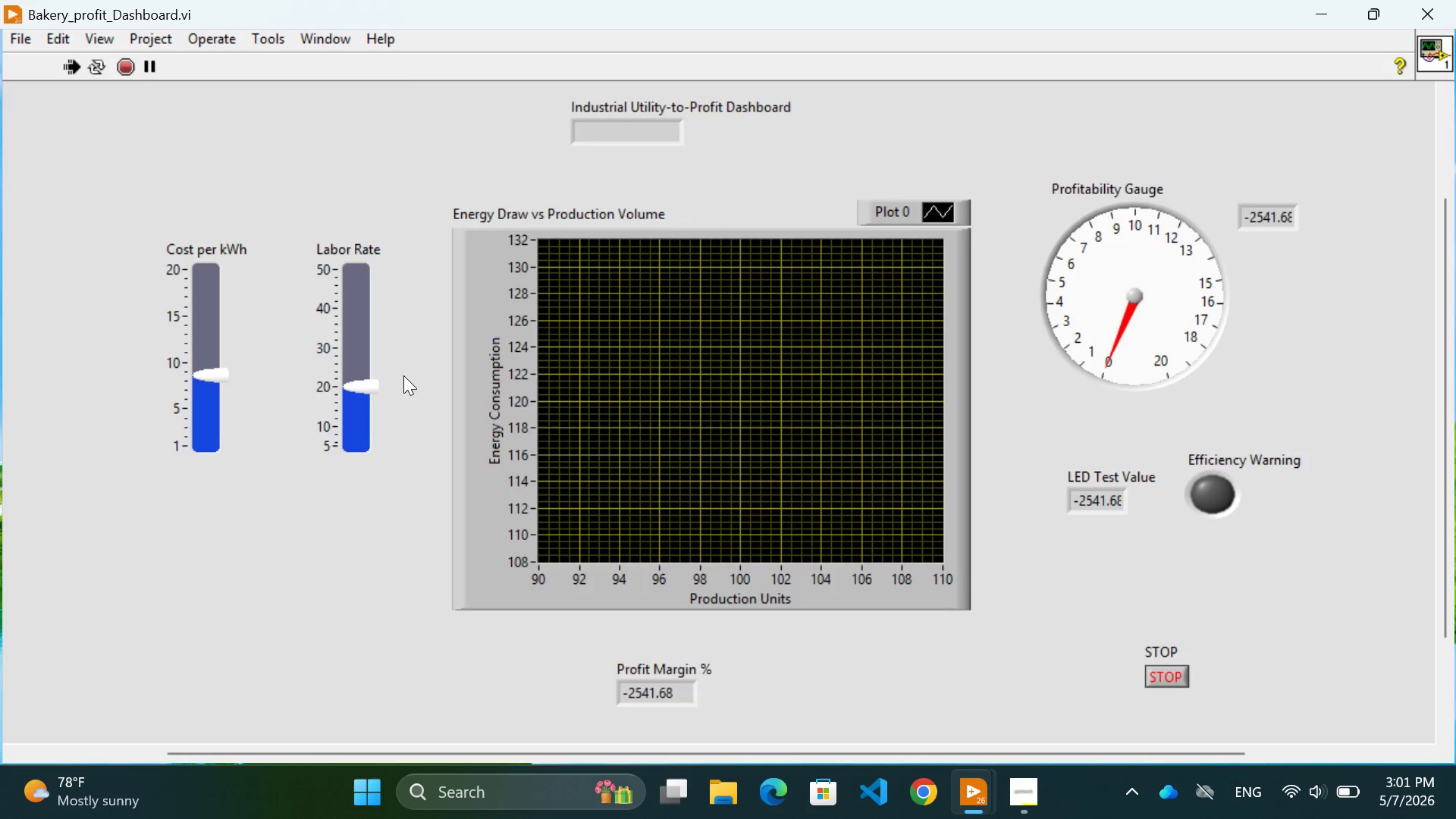 
wait(239.06)
 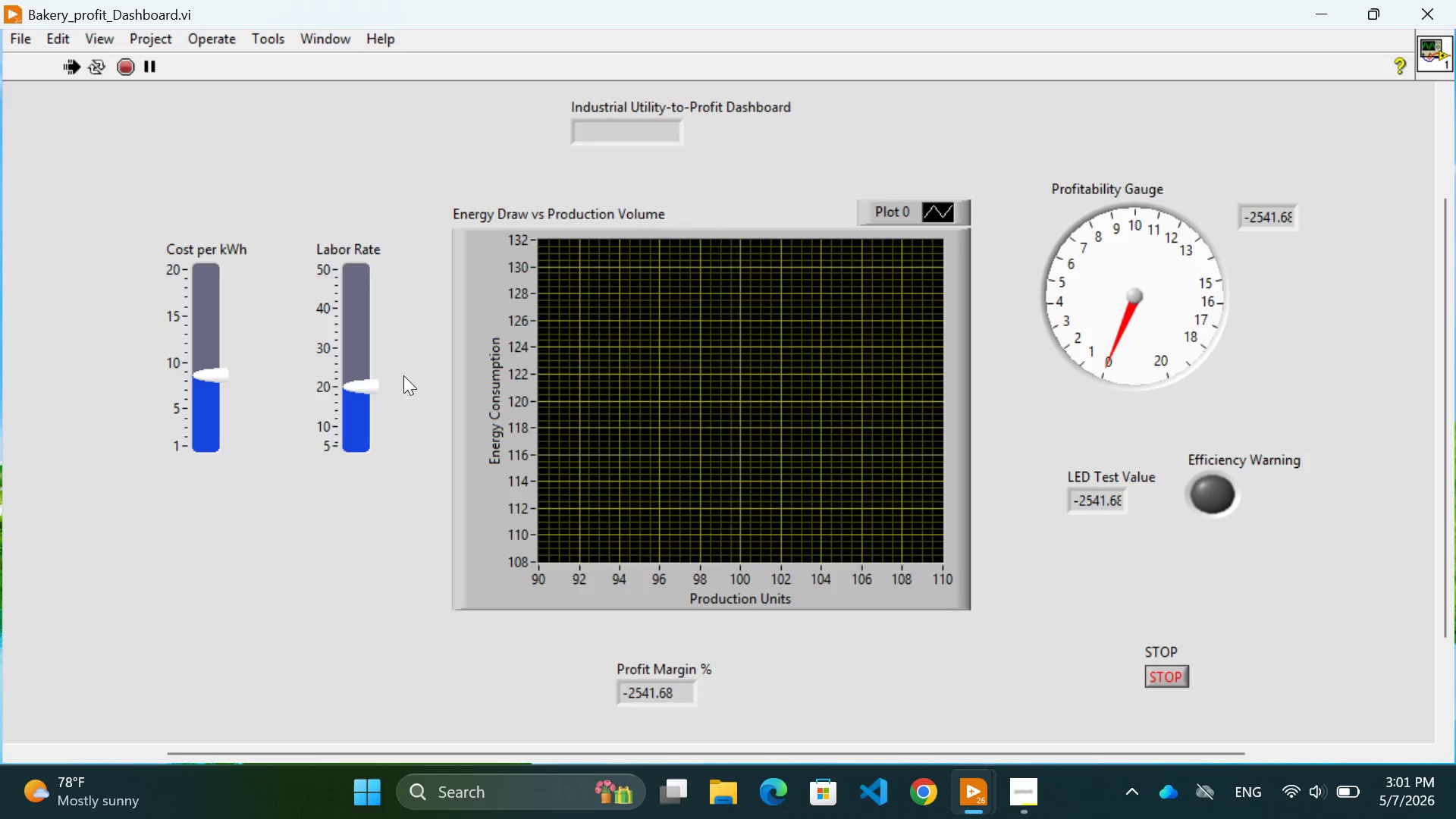 
left_click([250, 648])
 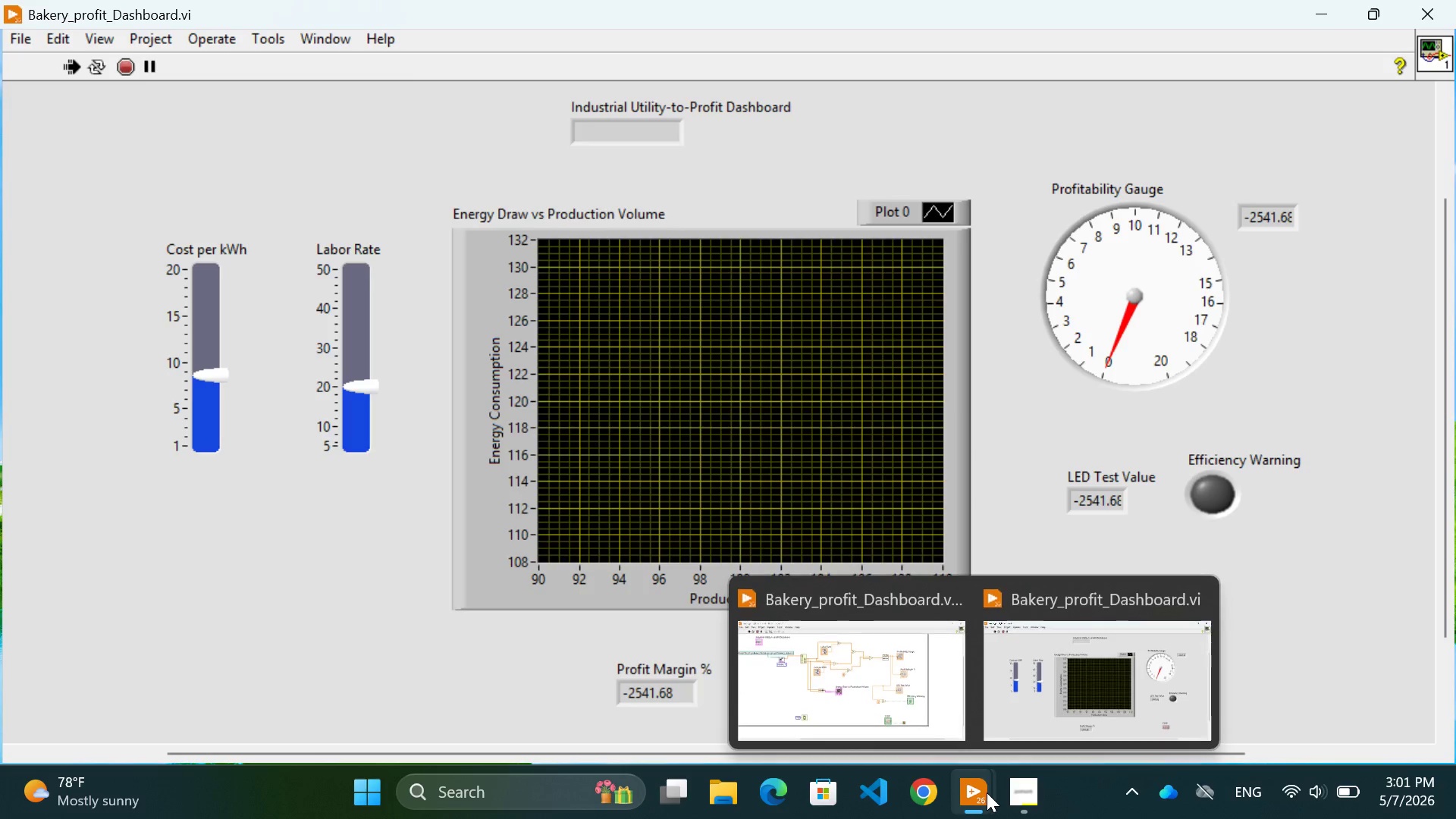 
left_click([861, 676])
 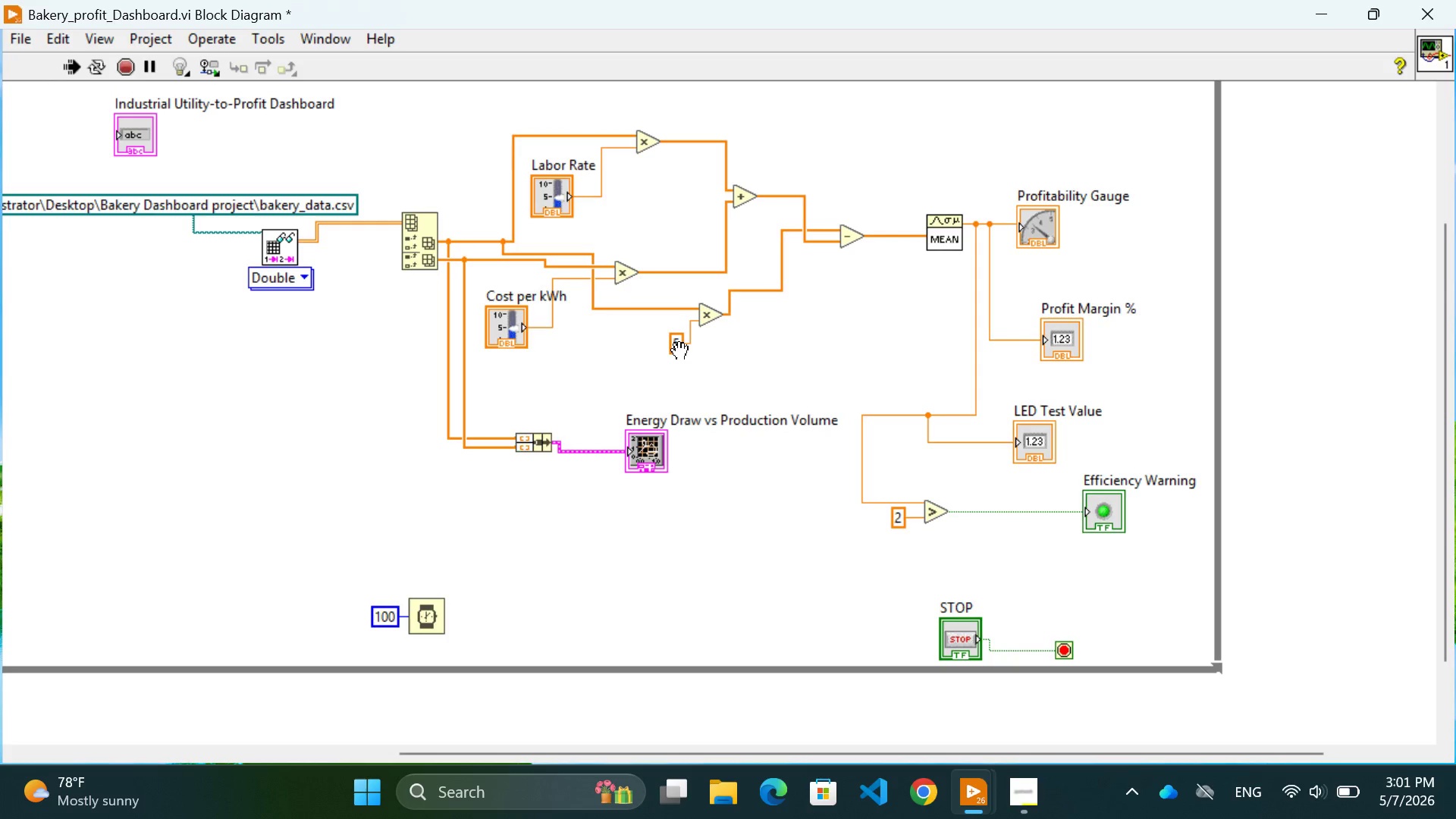 
wait(7.09)
 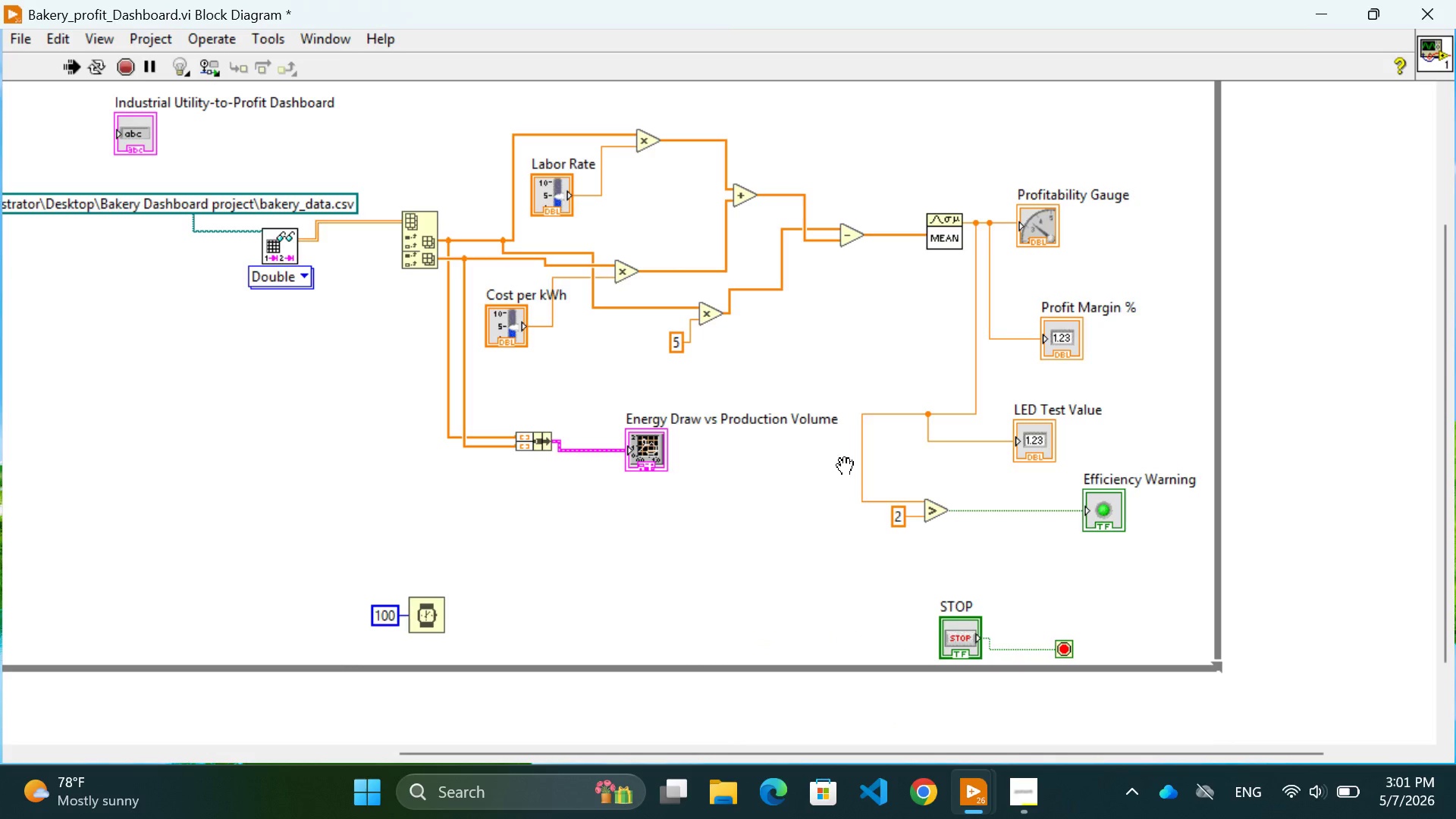 
left_click([128, 69])
 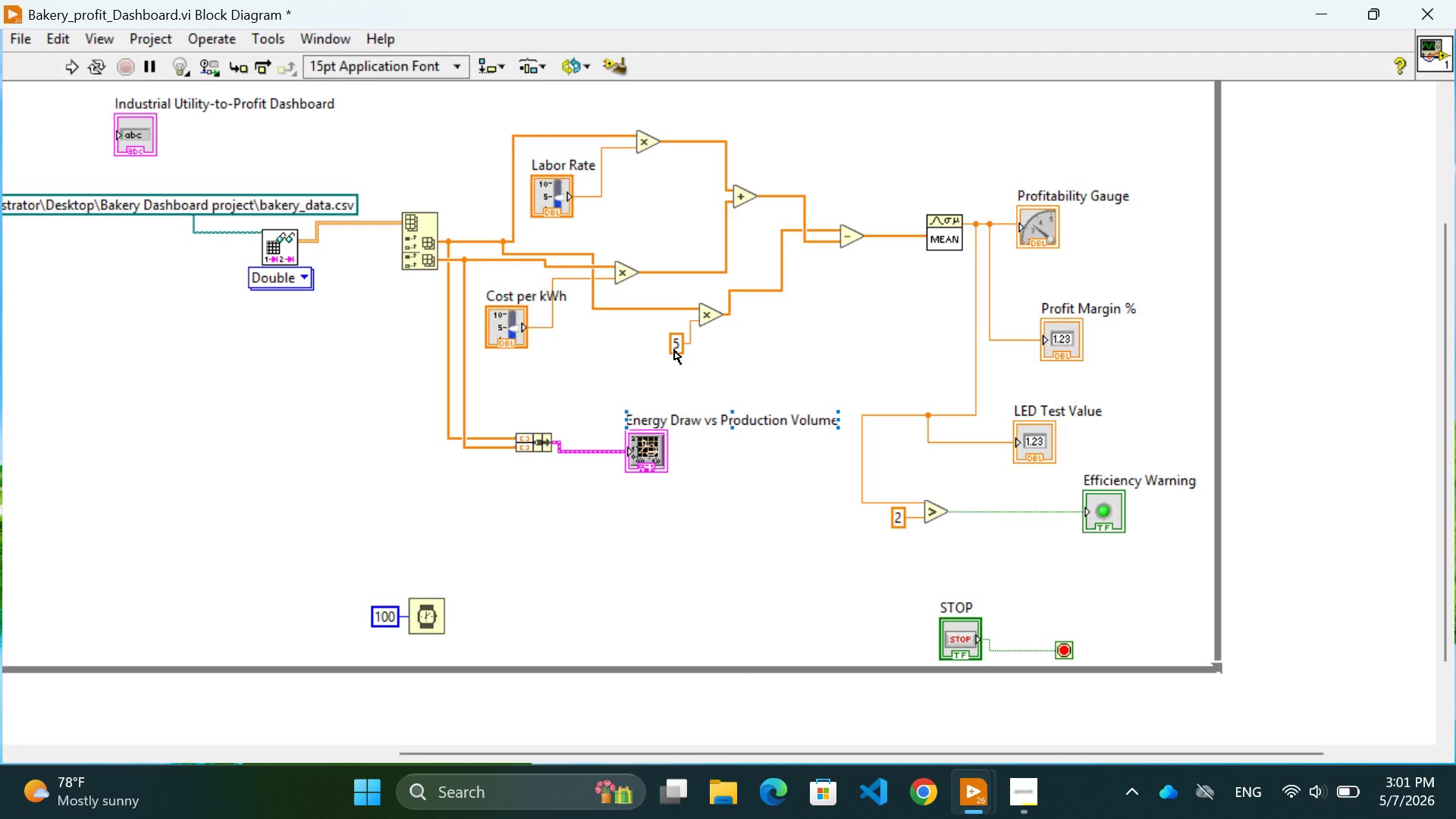 
double_click([676, 347])
 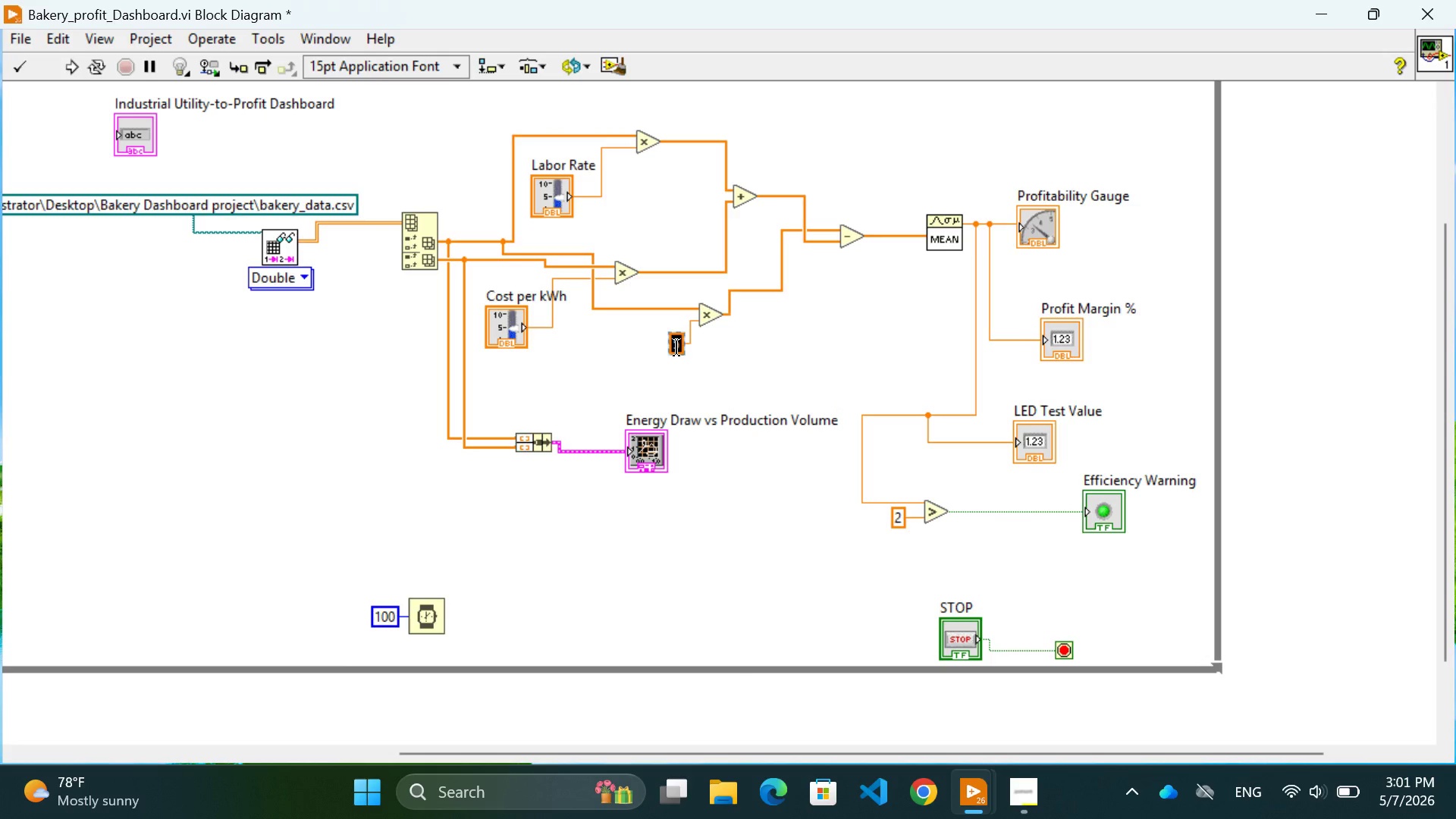 
type(50)
 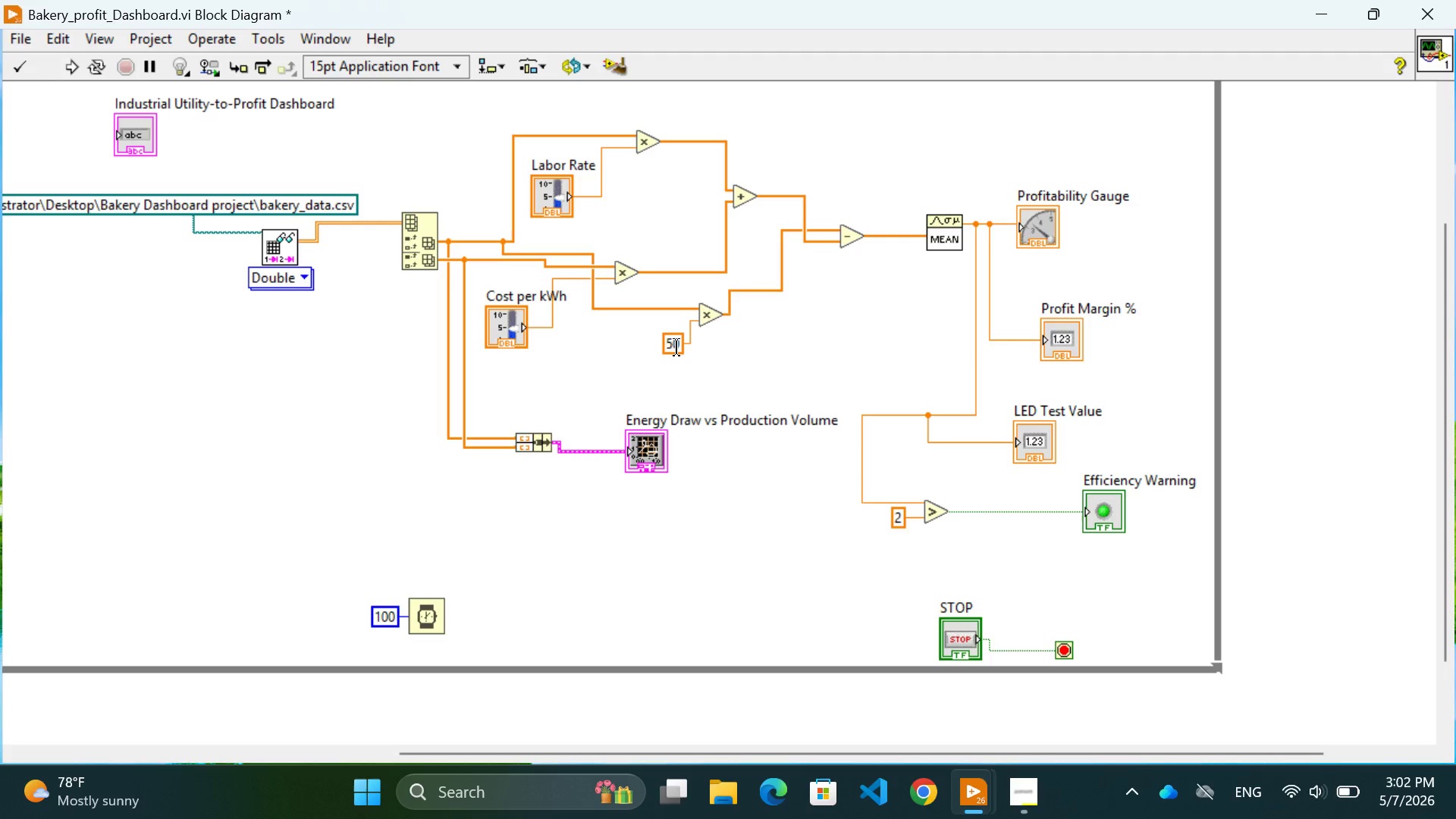 
wait(43.14)
 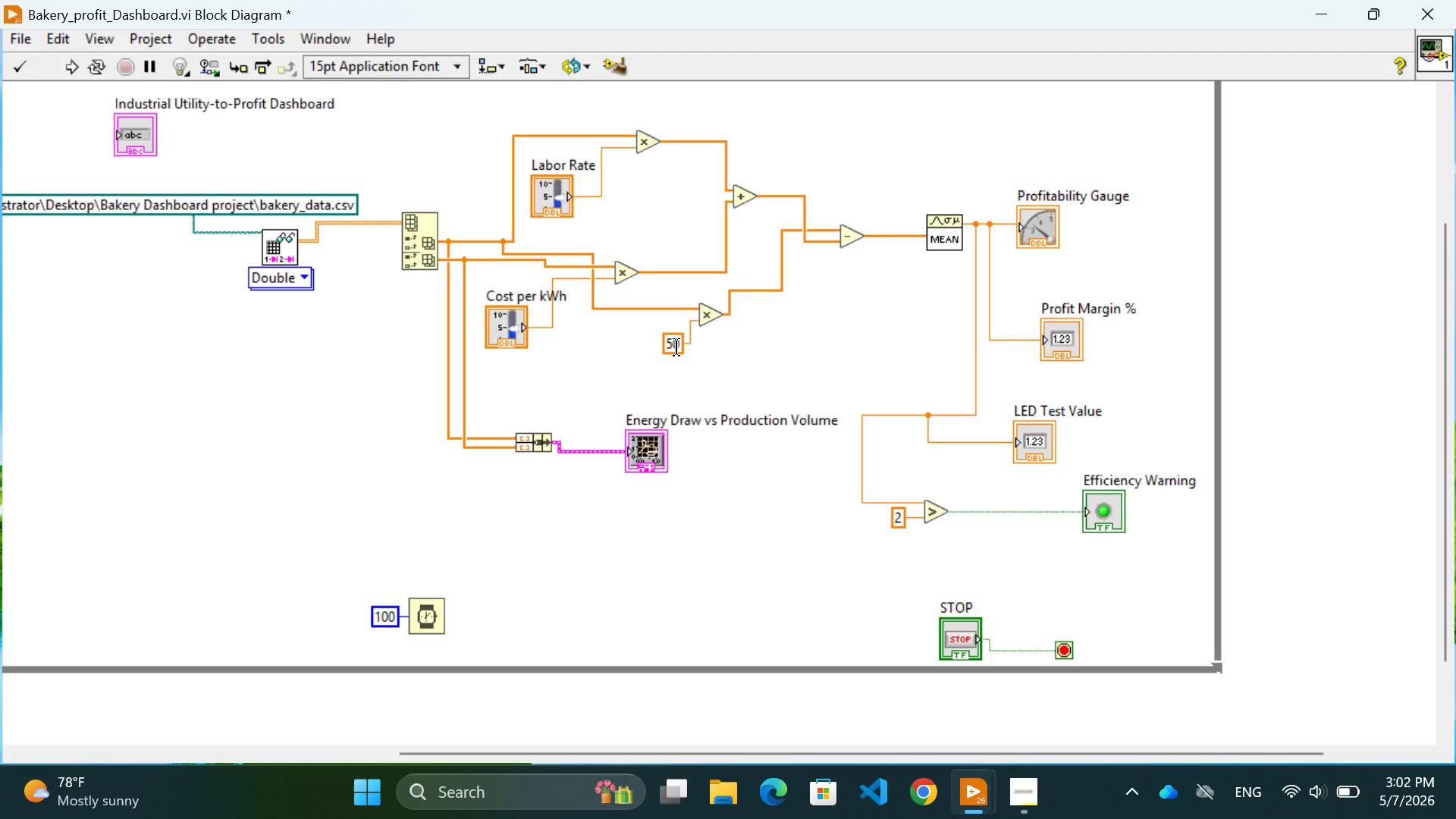 
left_click_drag(start_coordinate=[902, 522], to_coordinate=[901, 545])
 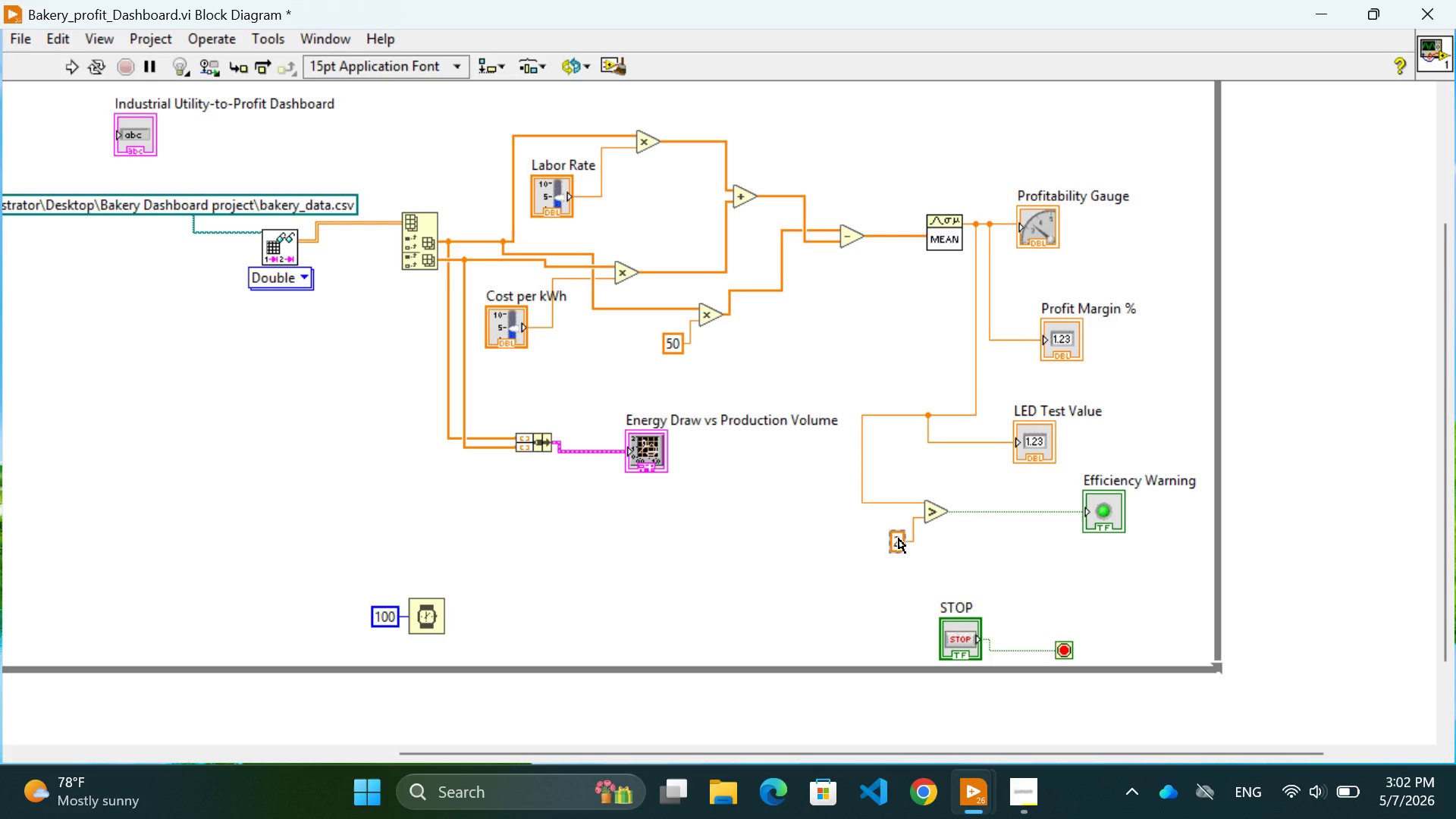 
double_click([899, 538])
 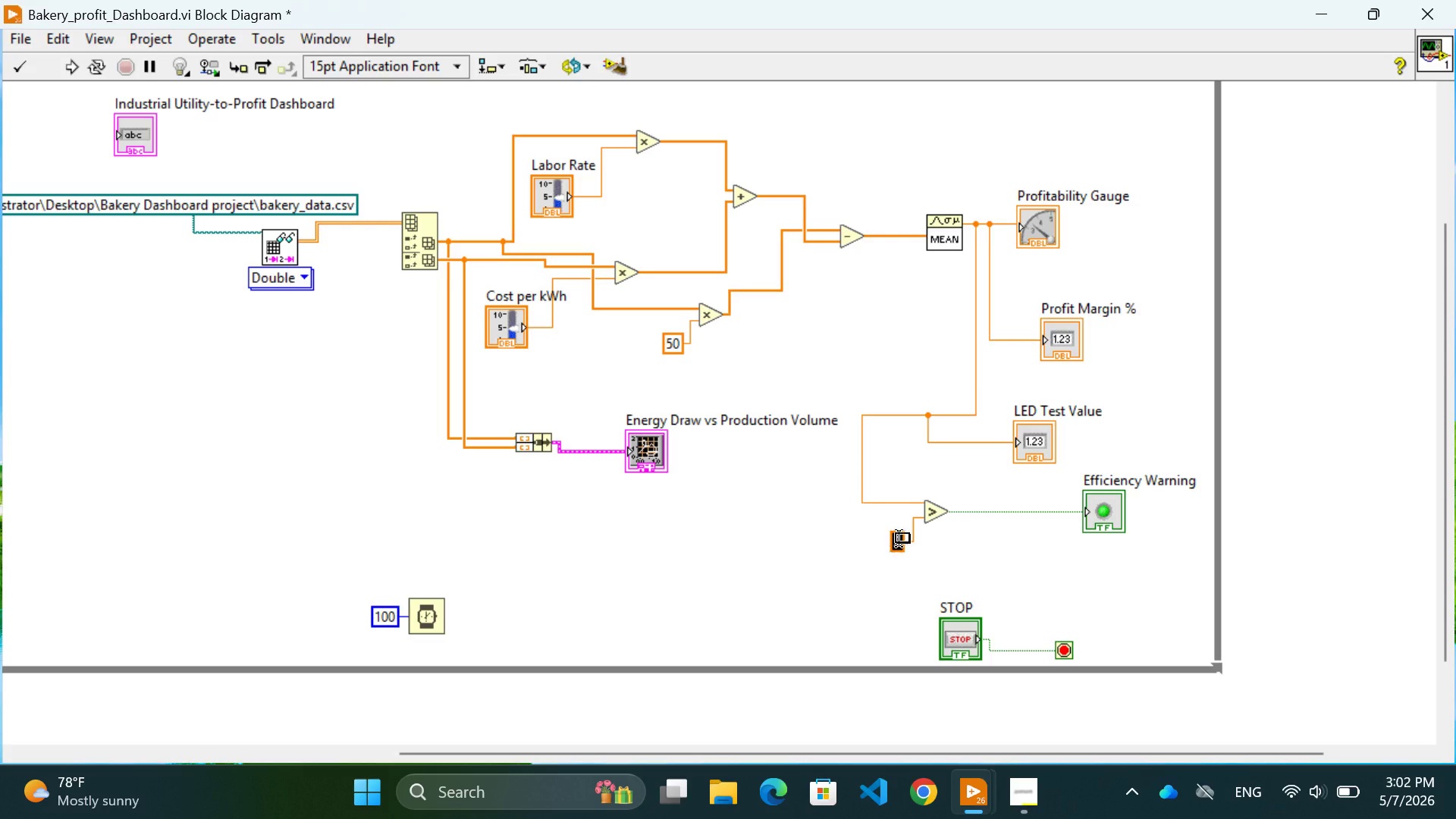 
triple_click([899, 538])
 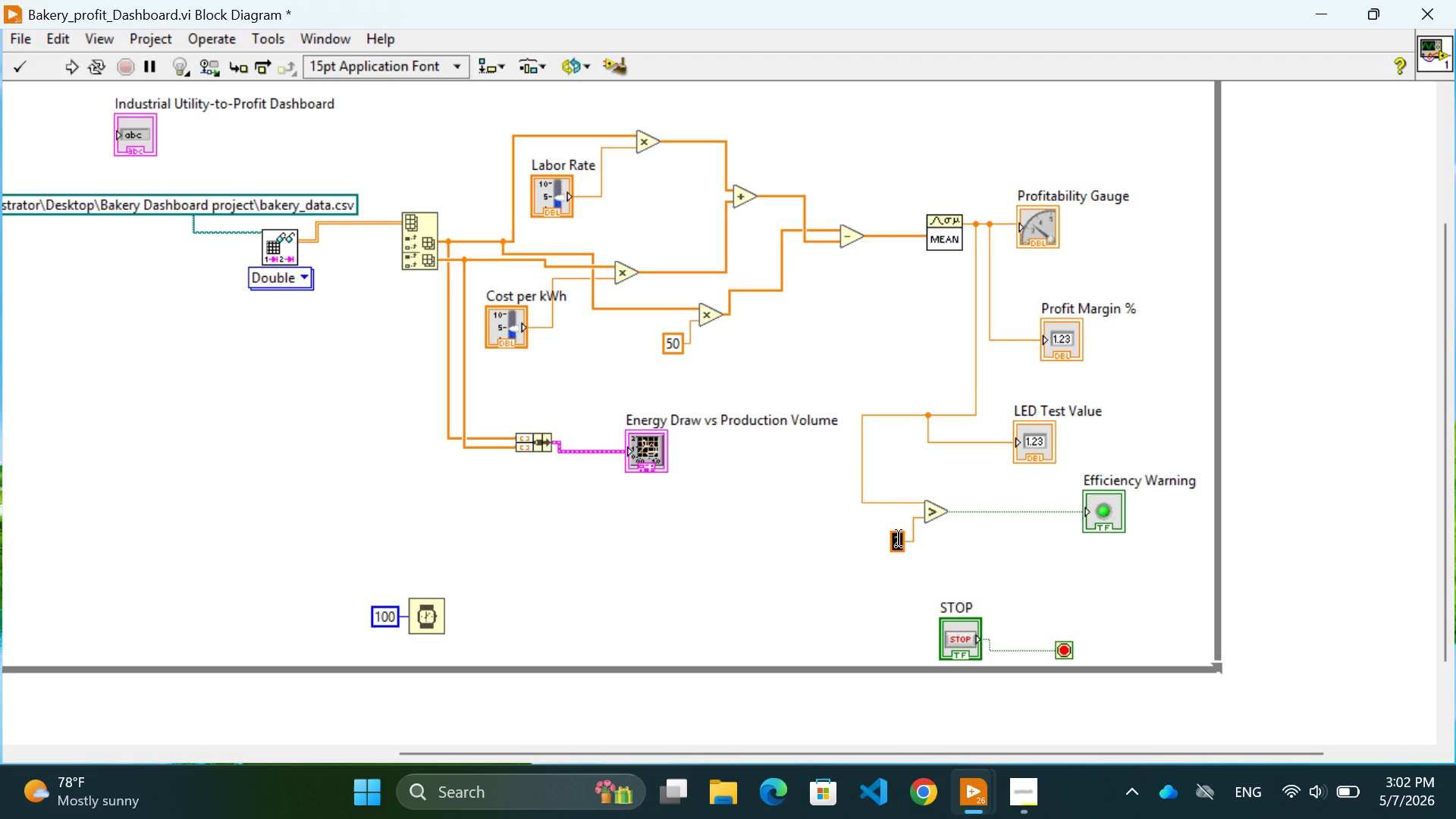 
type(3000)
 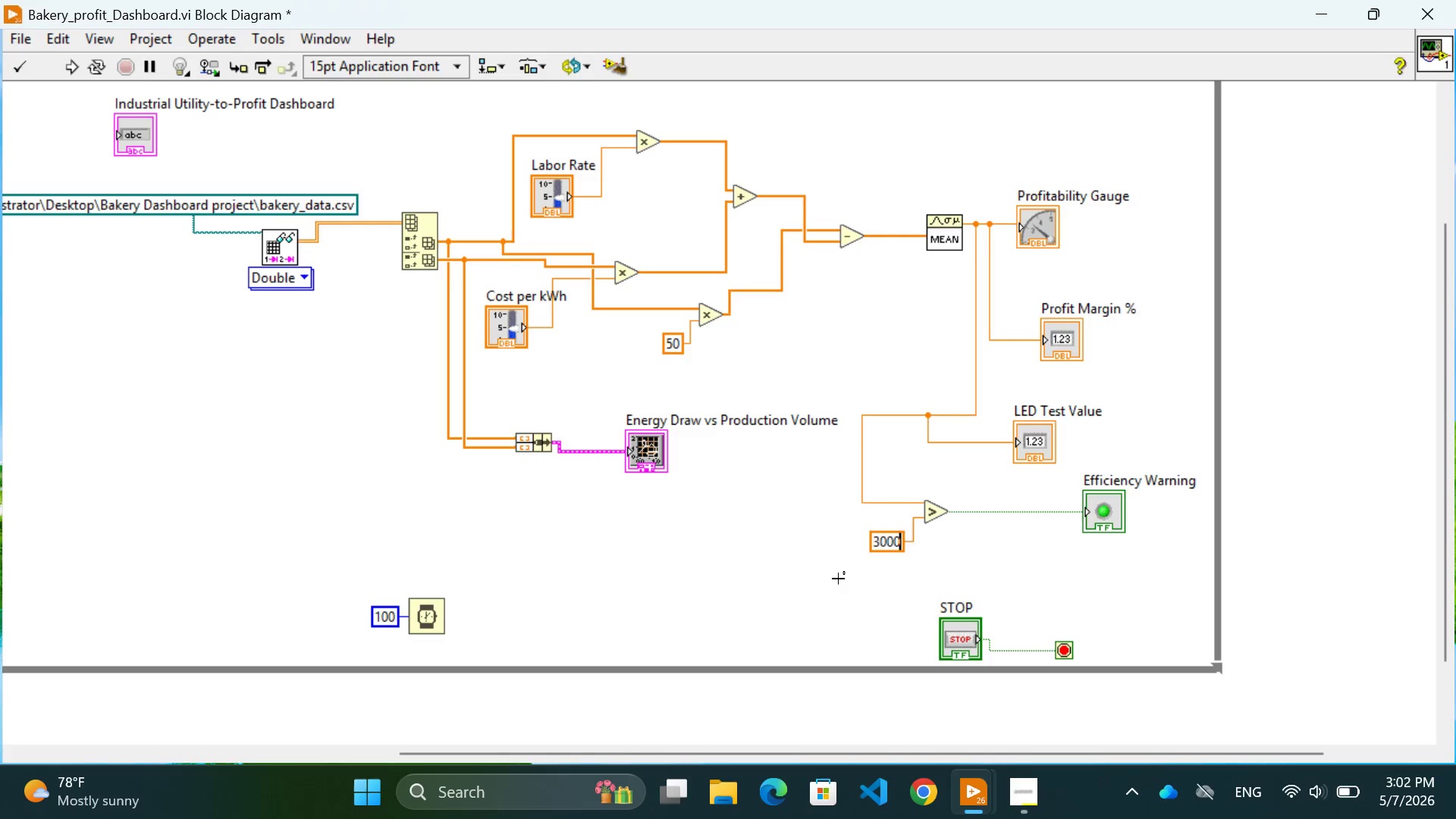 
left_click([838, 579])
 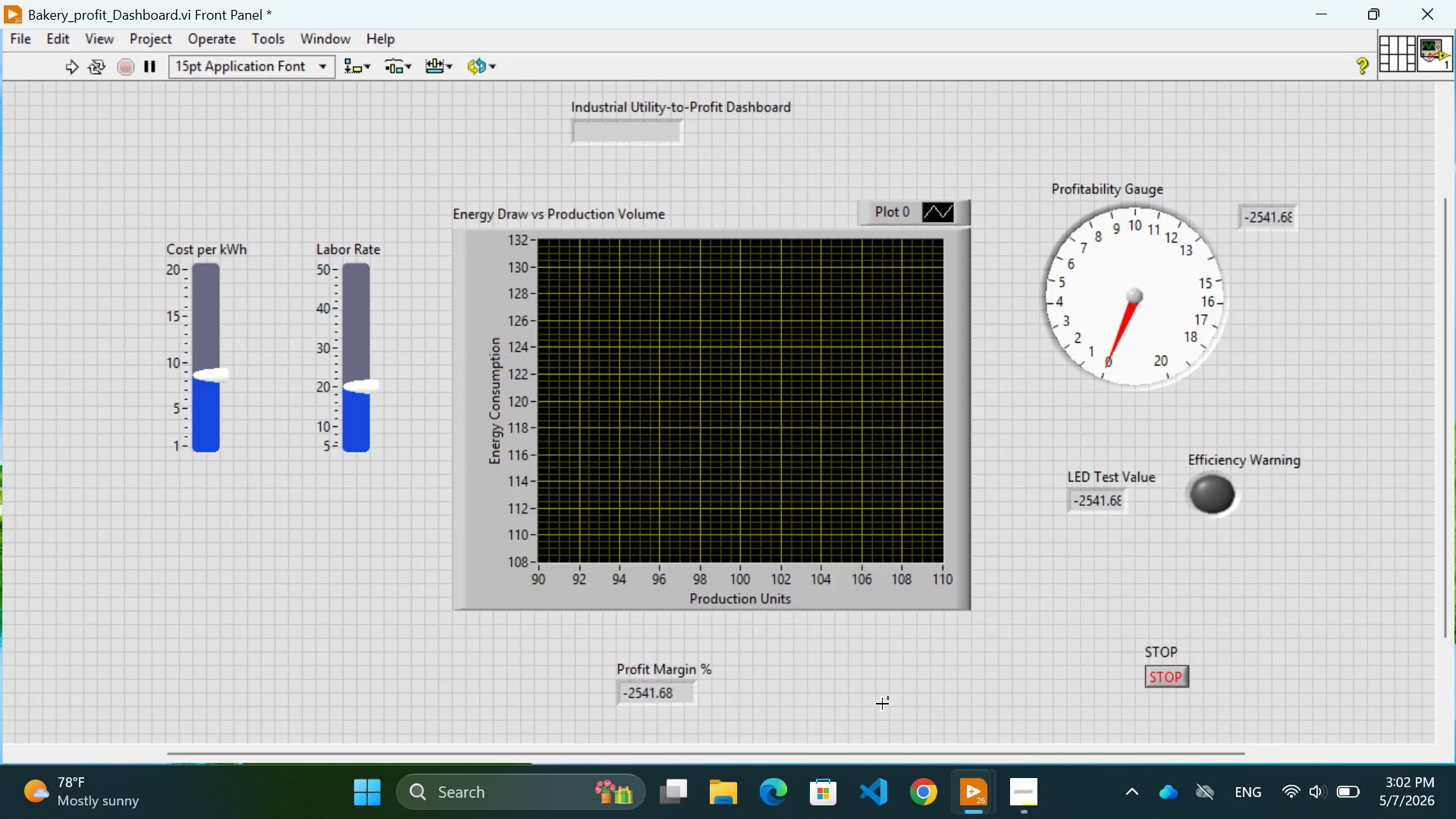 
wait(15.11)
 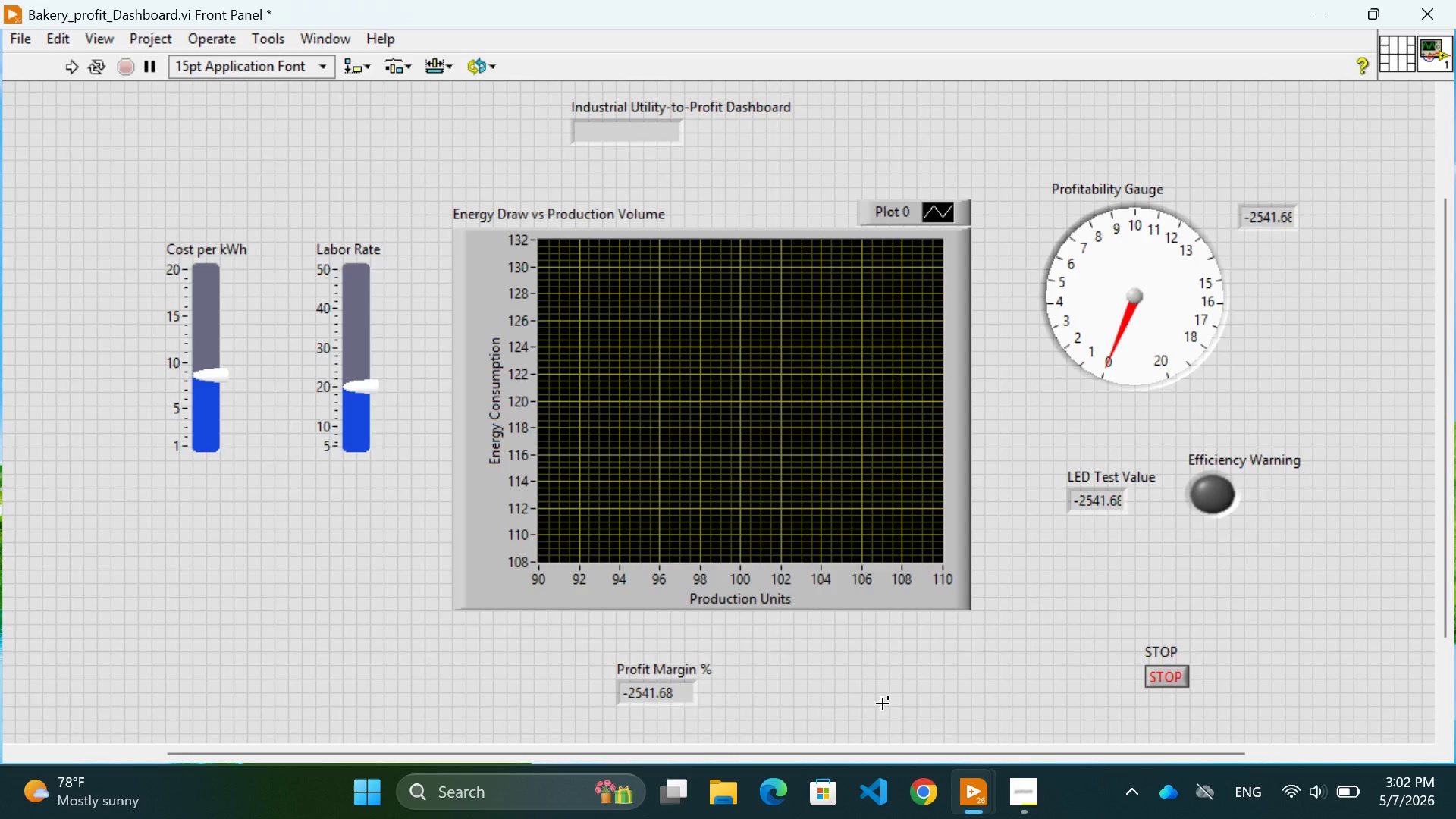 
left_click([64, 66])
 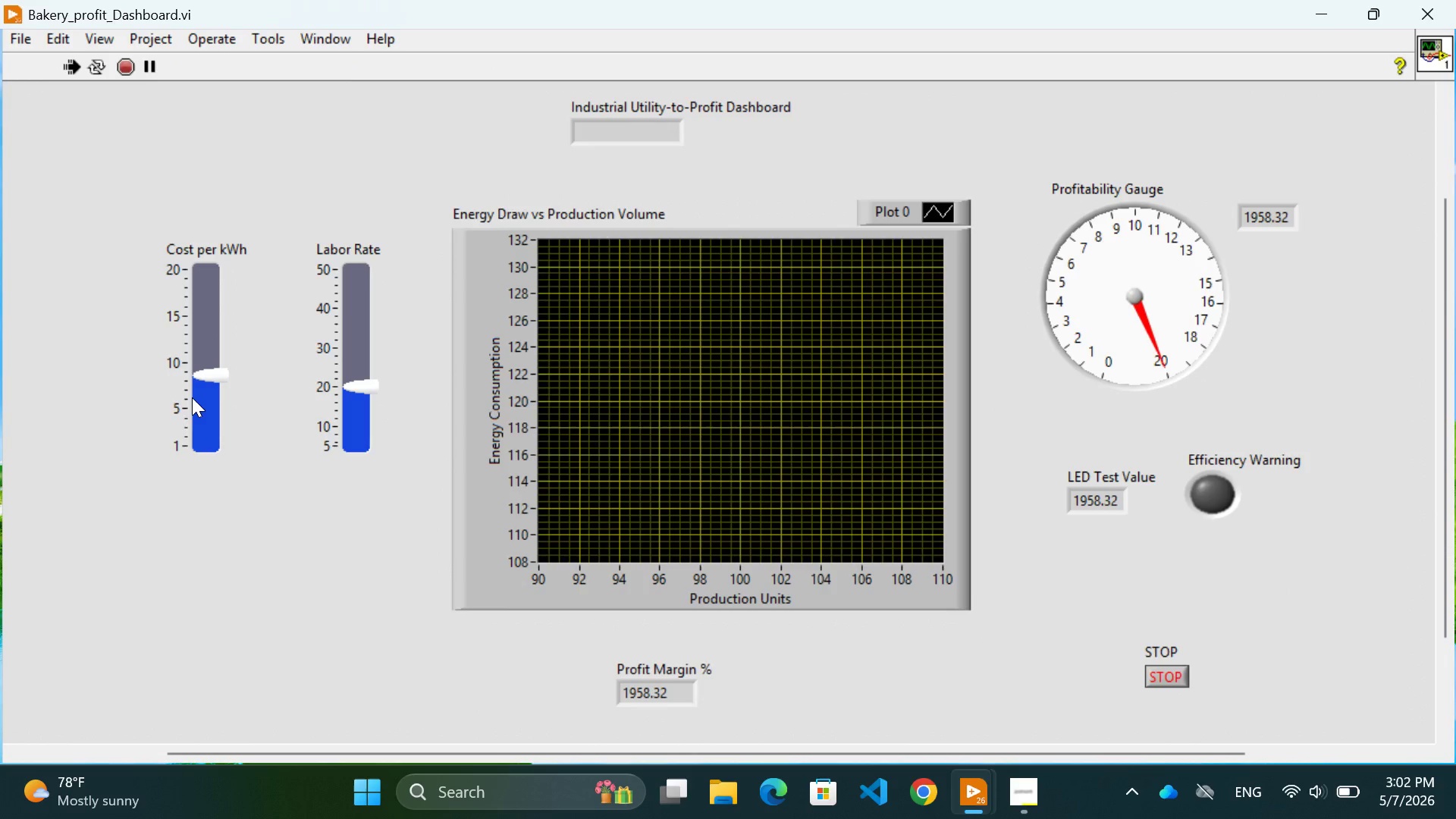 
left_click([198, 402])
 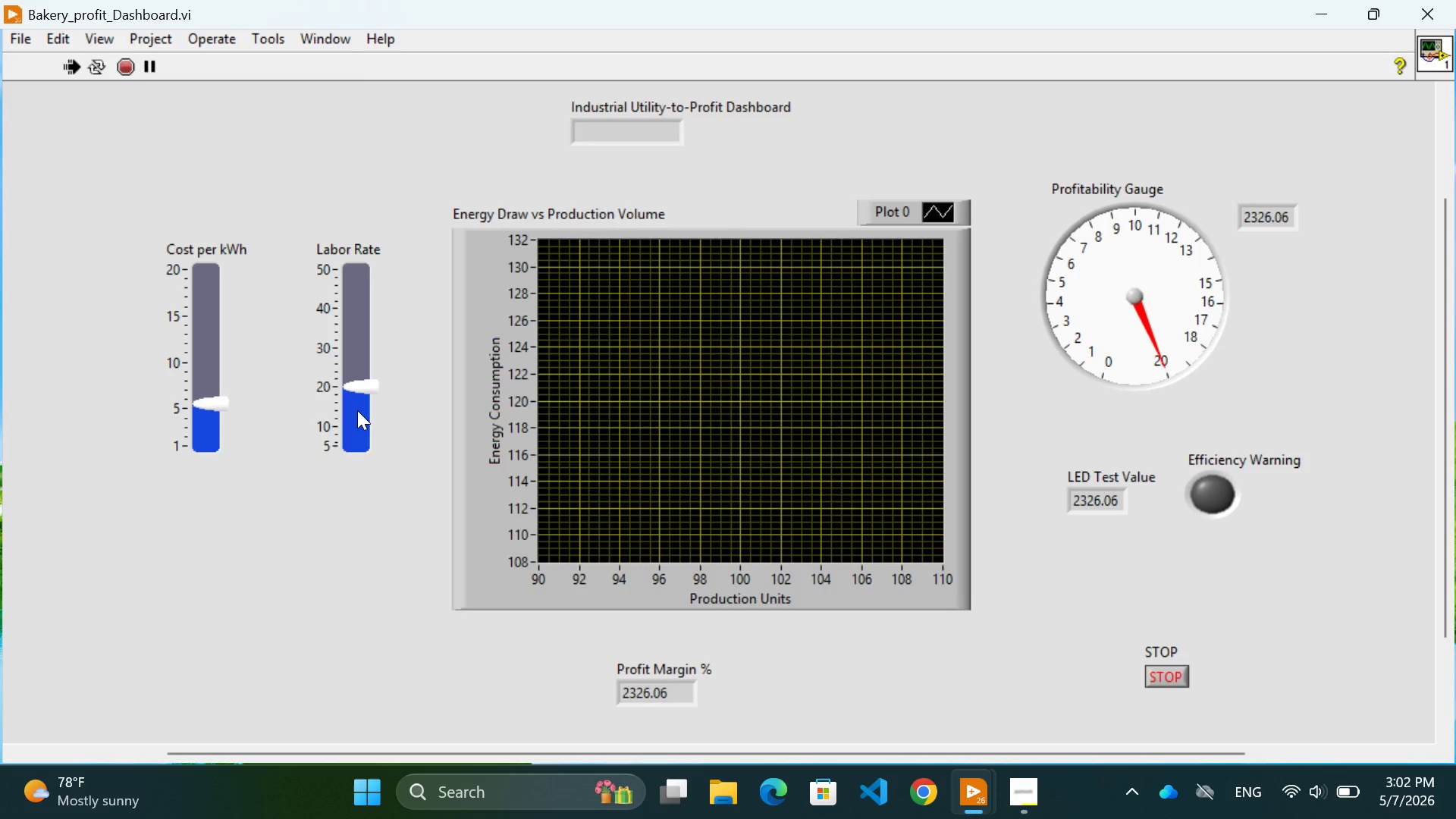 
left_click([357, 410])
 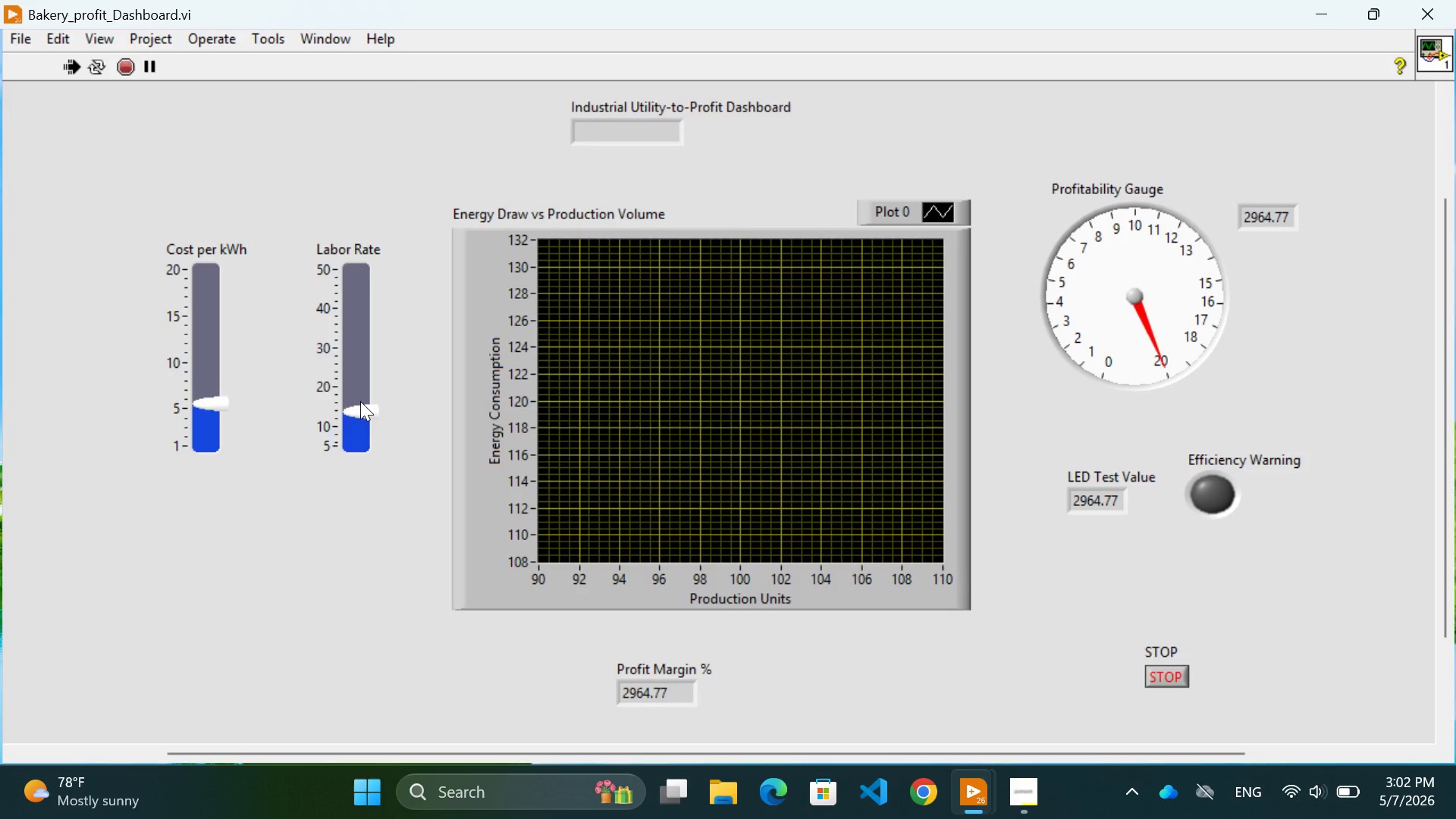 
left_click_drag(start_coordinate=[355, 397], to_coordinate=[365, 367])
 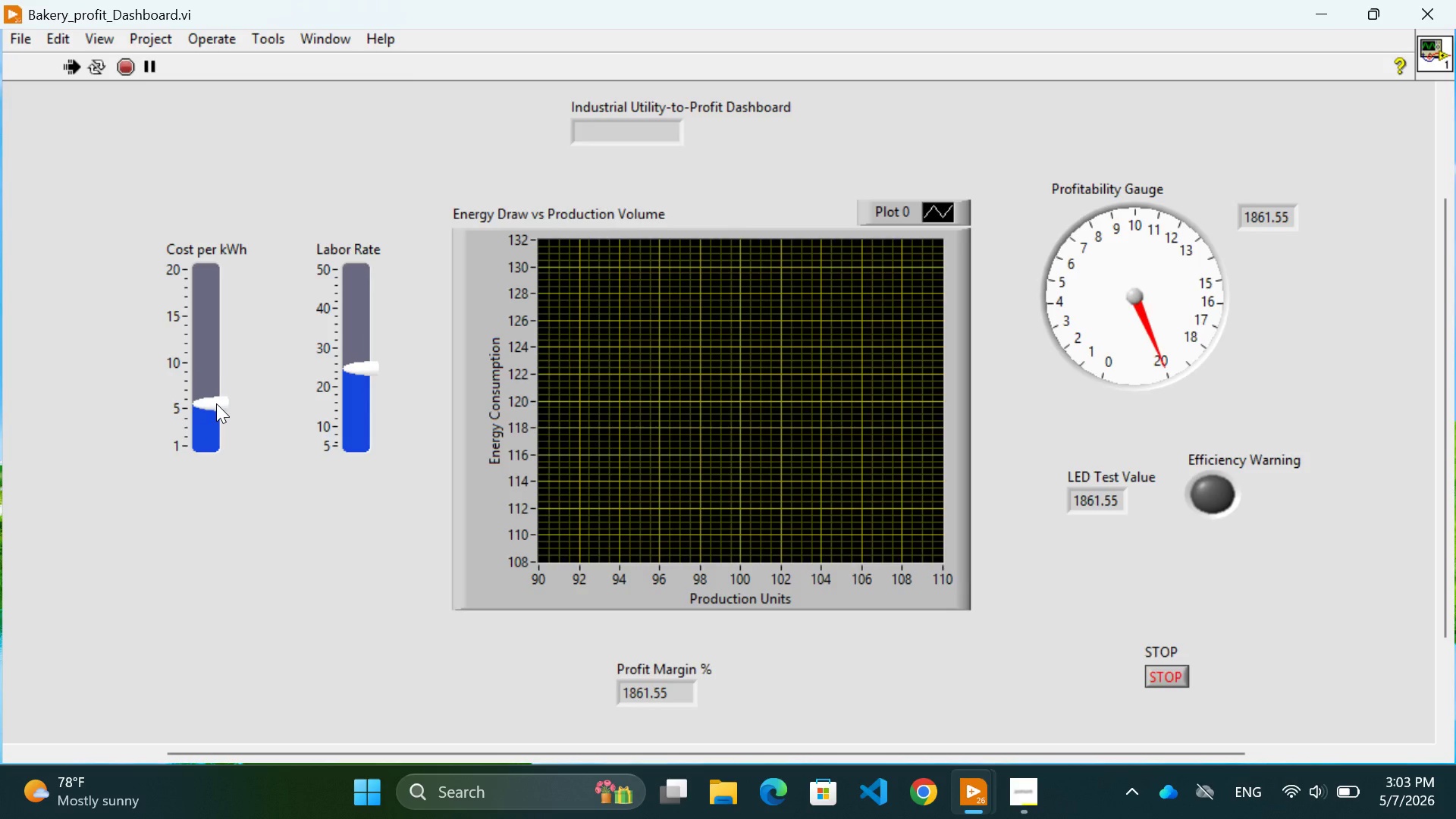 
left_click_drag(start_coordinate=[215, 404], to_coordinate=[224, 365])
 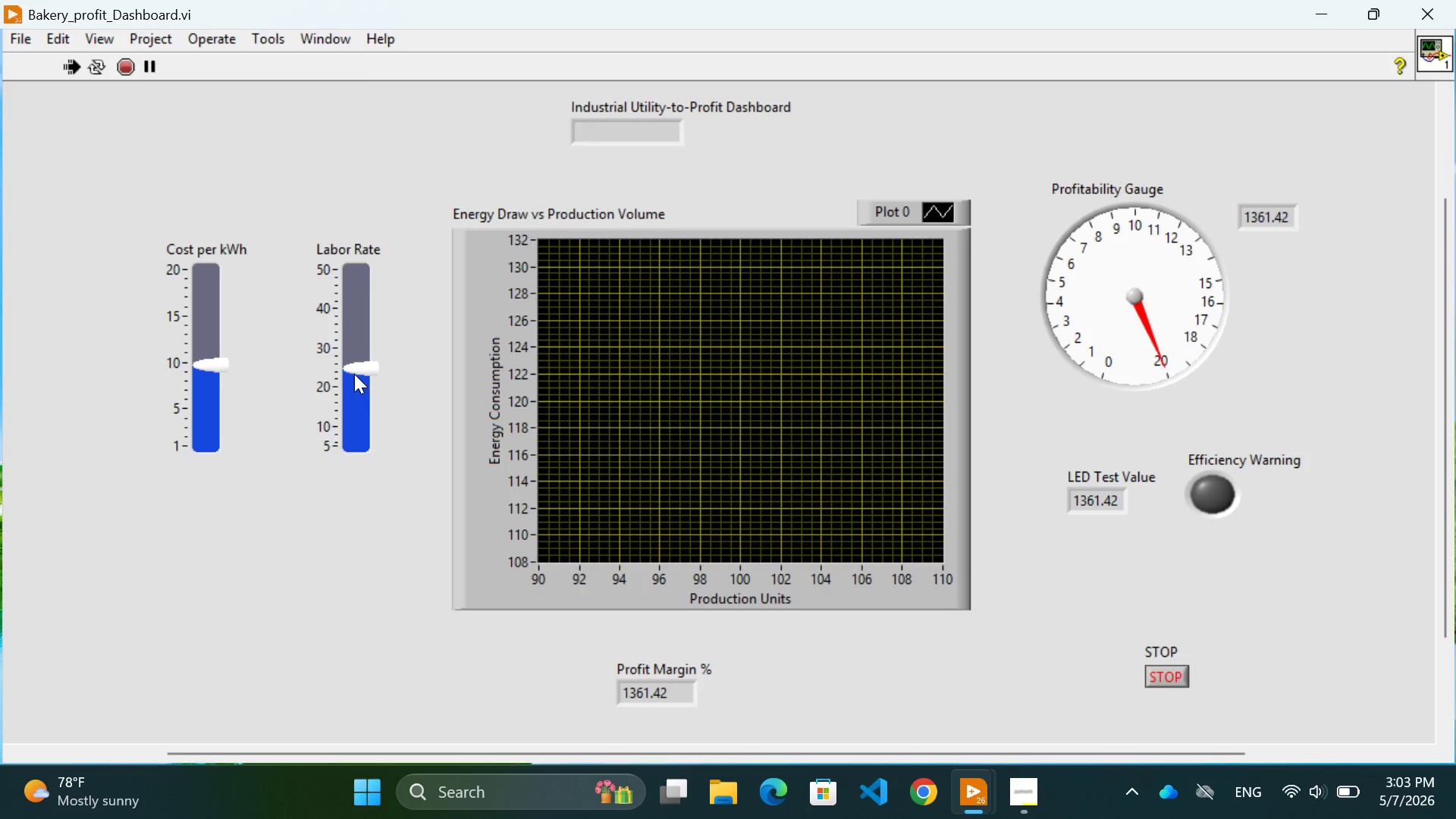 
left_click_drag(start_coordinate=[354, 373], to_coordinate=[362, 382])
 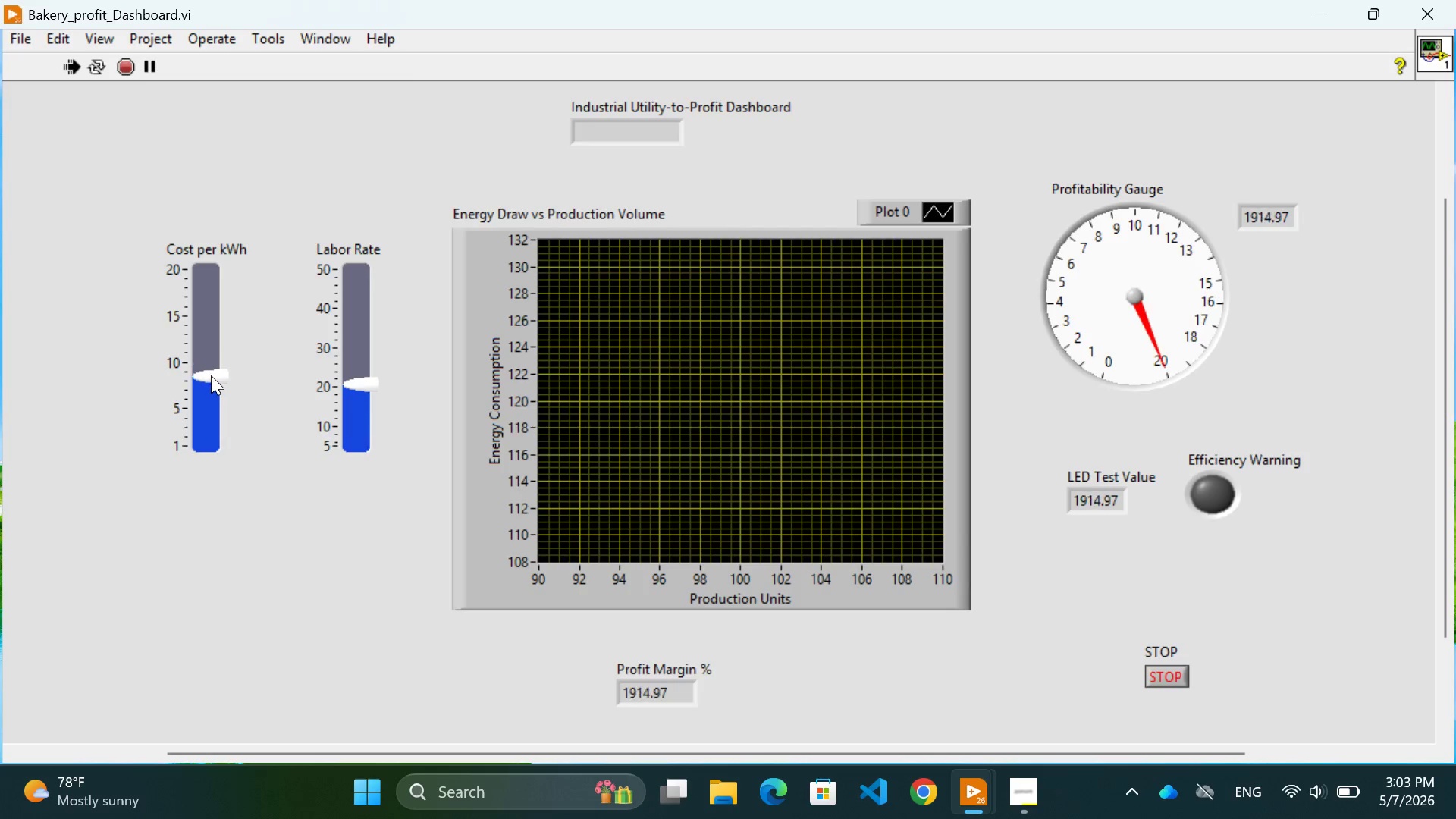 
double_click([209, 390])
 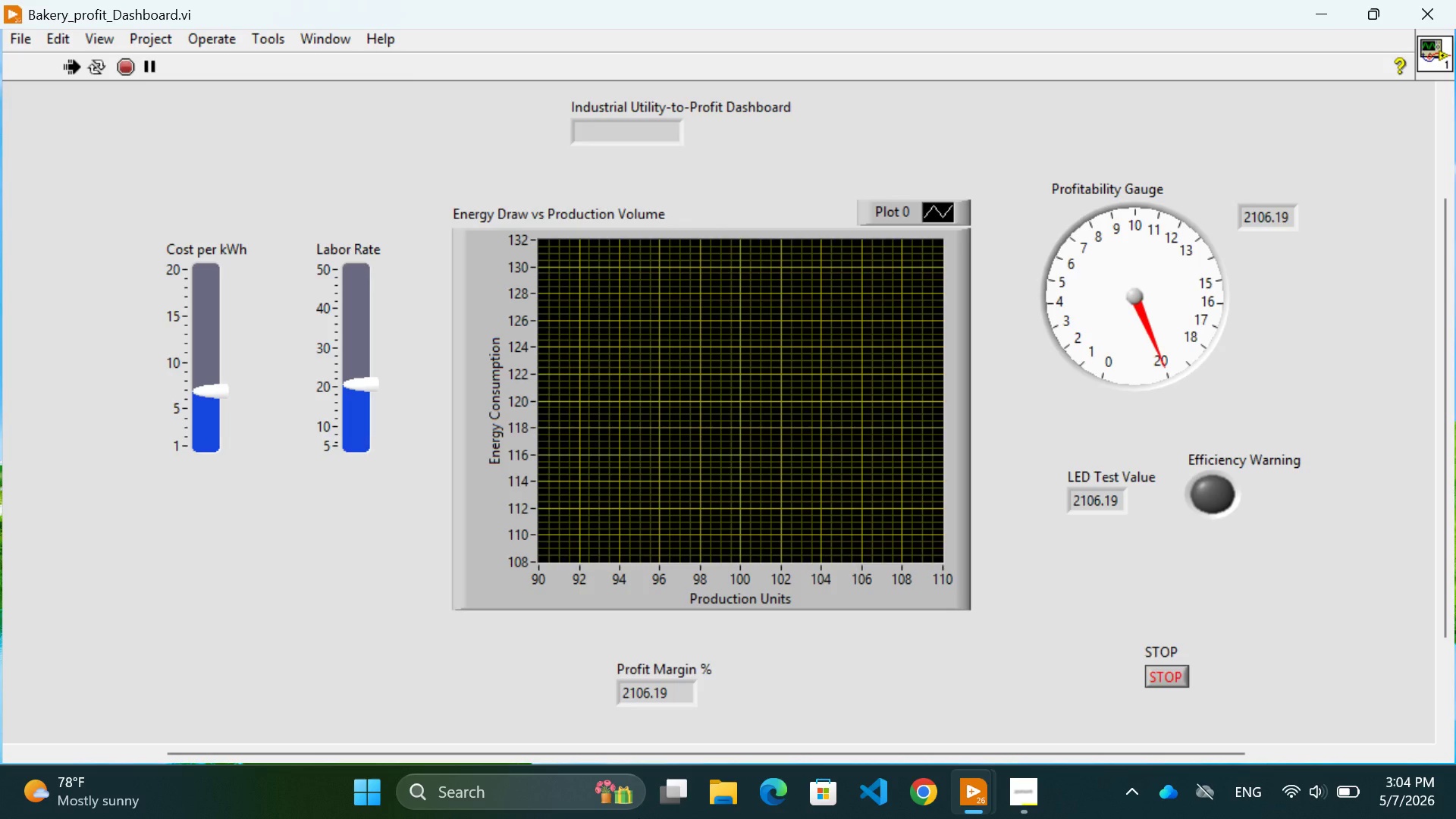 
wait(63.64)
 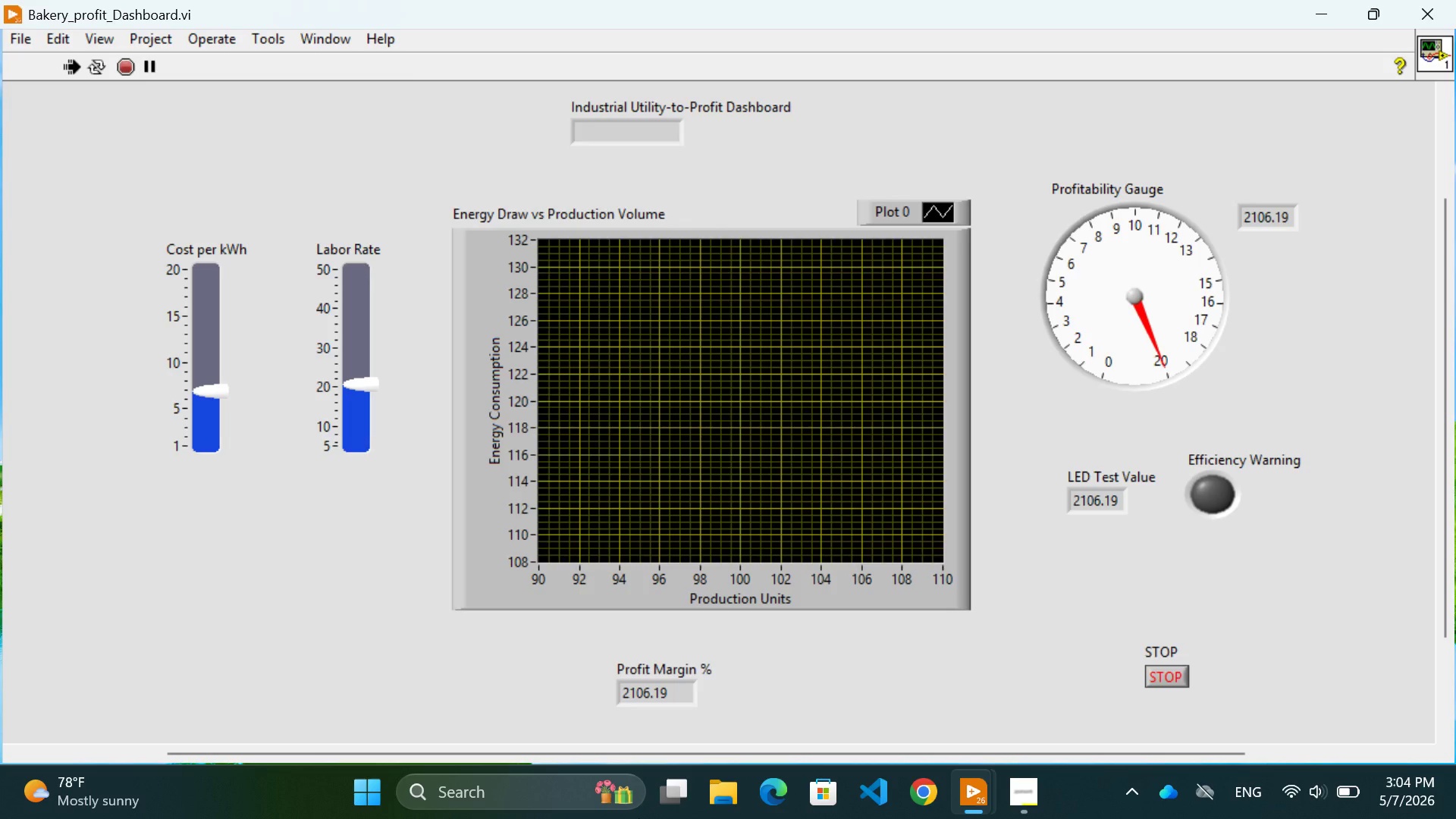 
left_click([170, 620])
 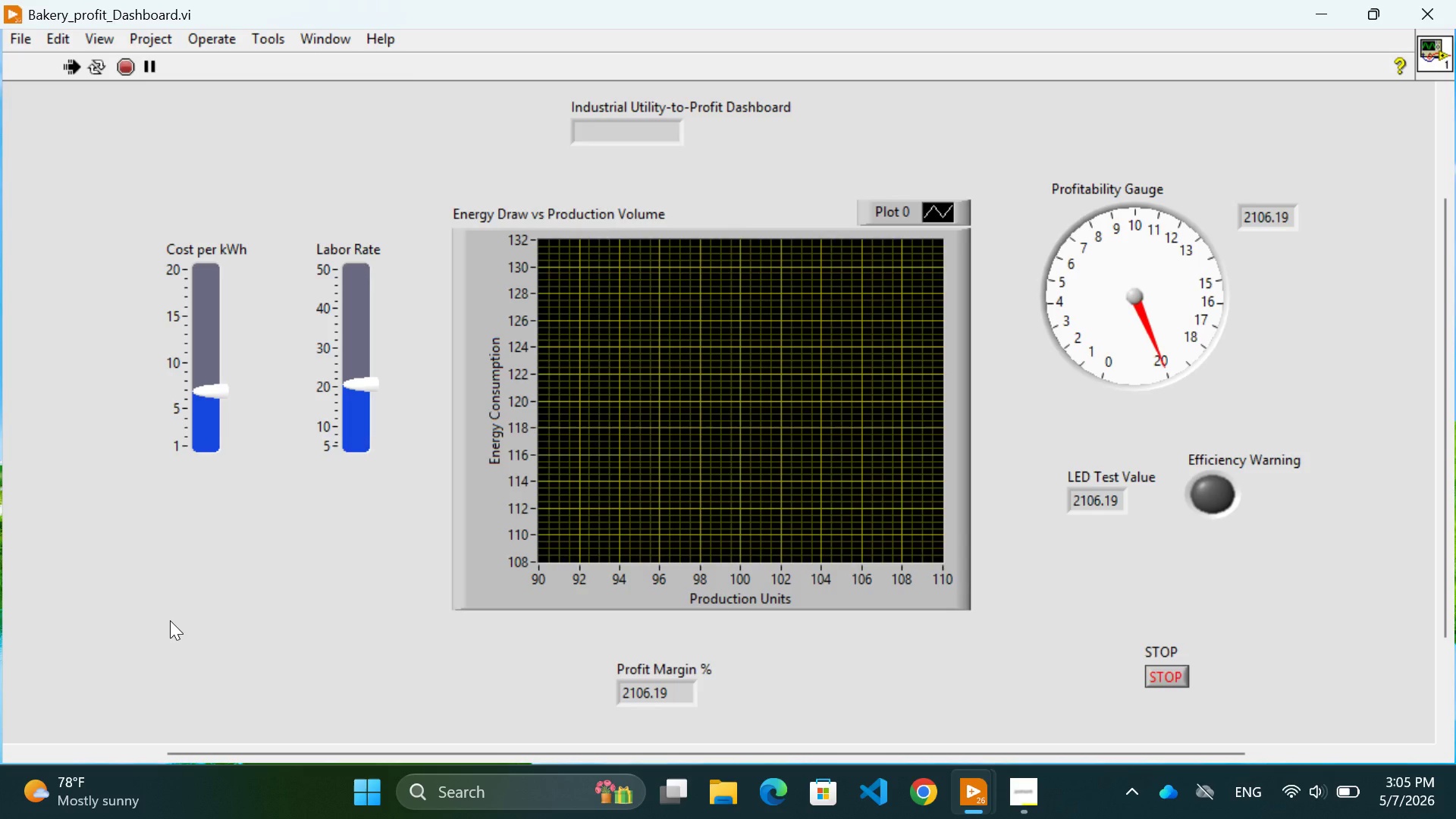 
wait(55.09)
 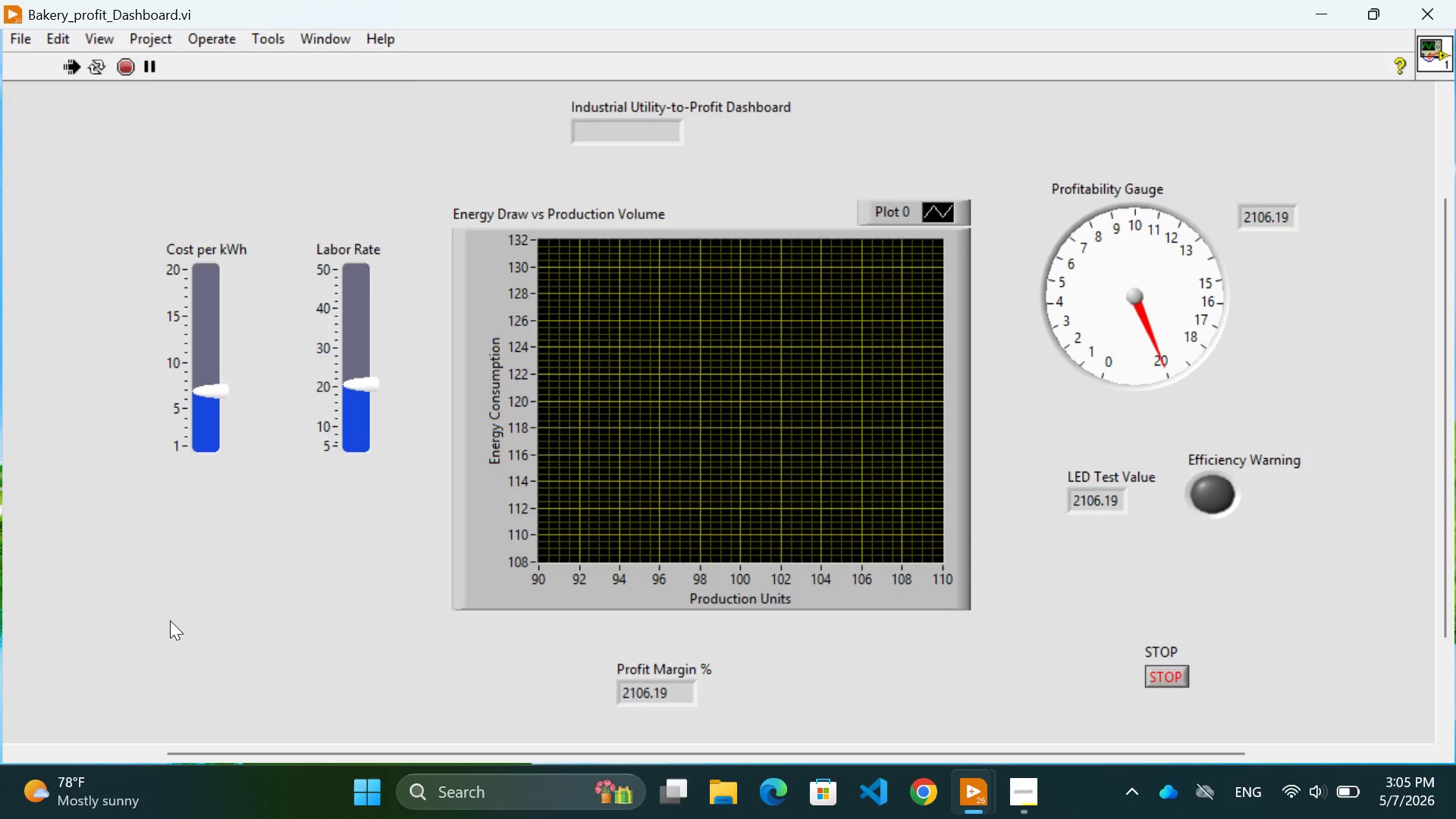 
left_click([122, 64])
 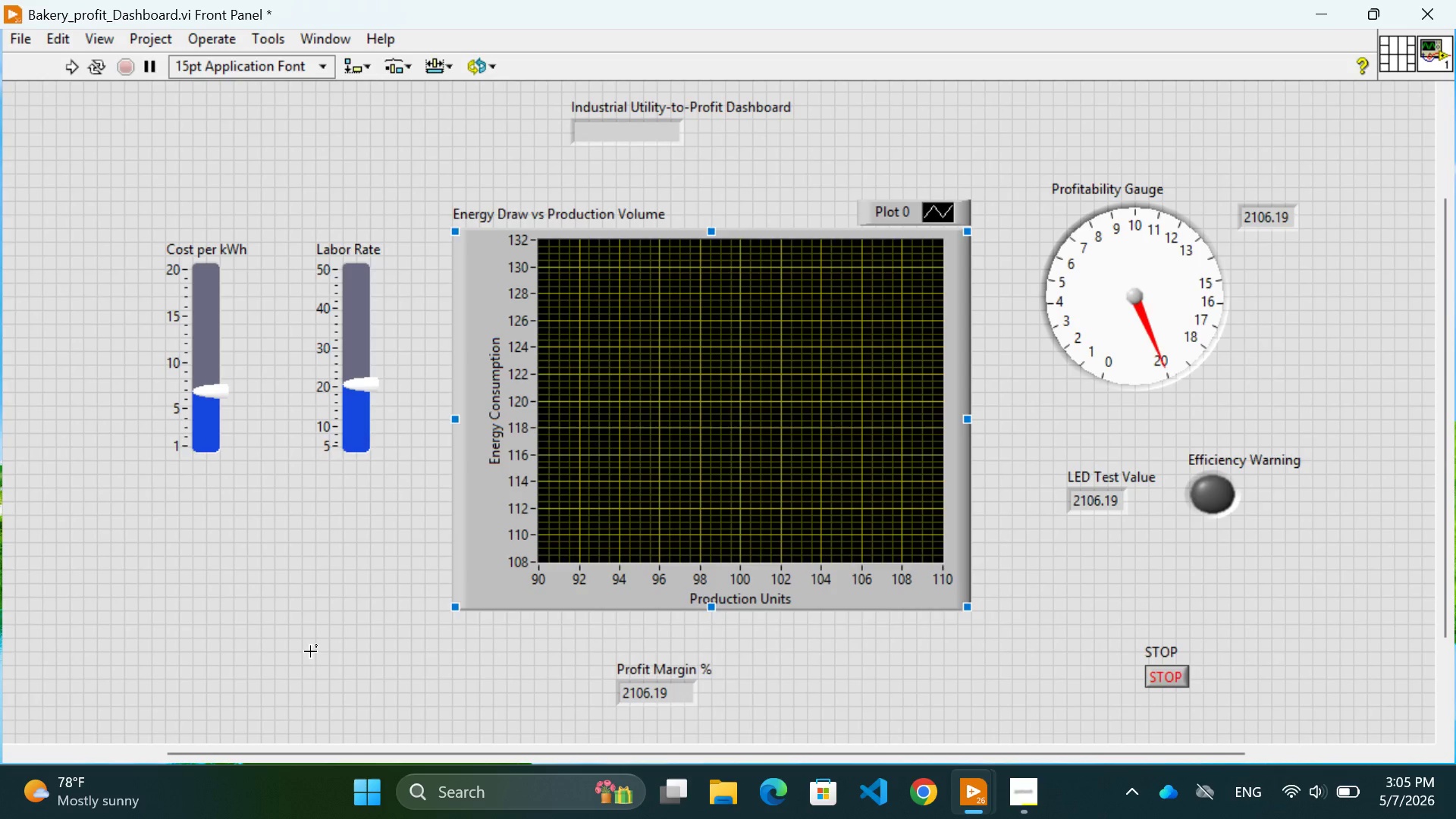 
left_click([310, 651])
 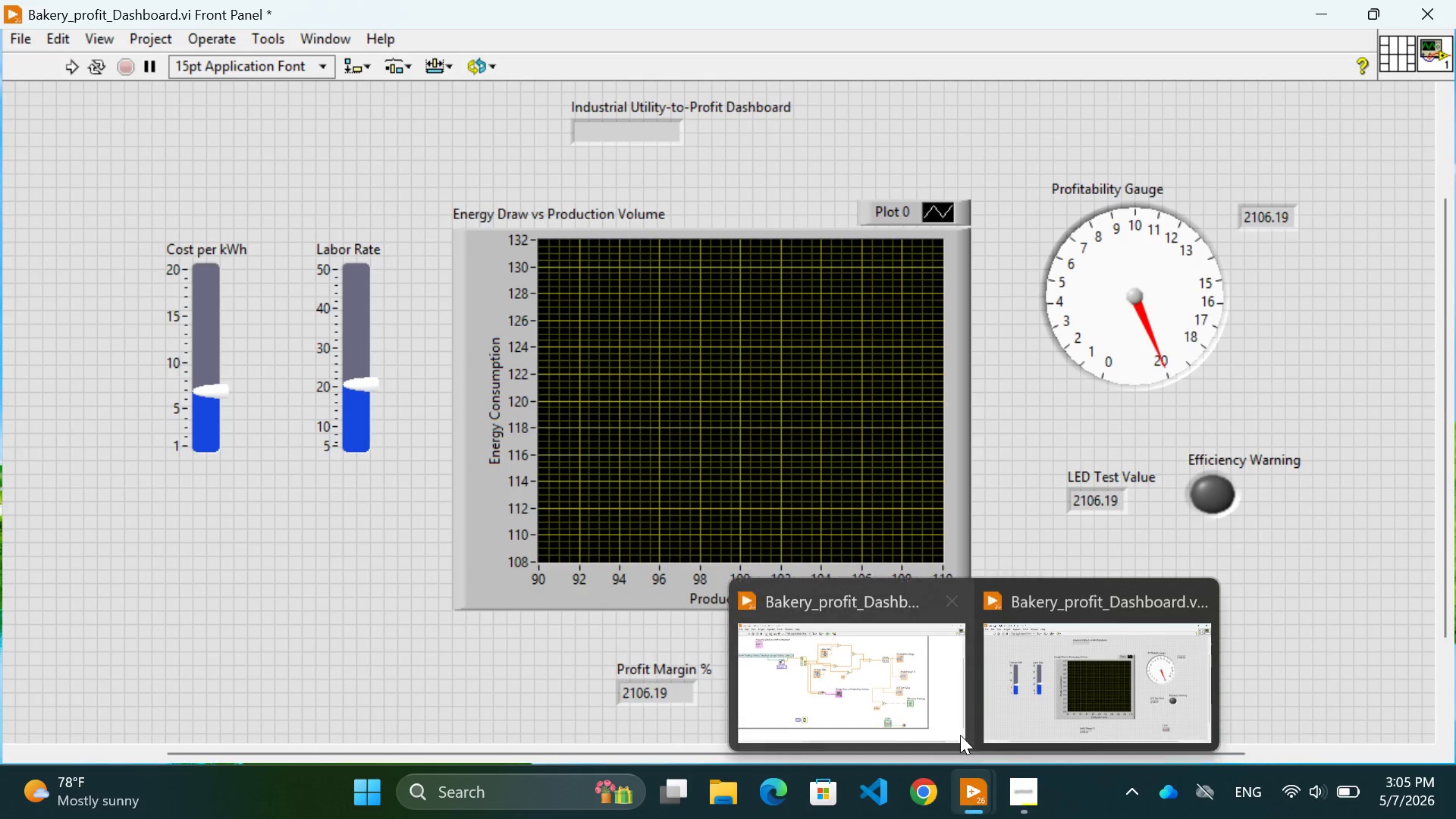 
left_click([897, 694])
 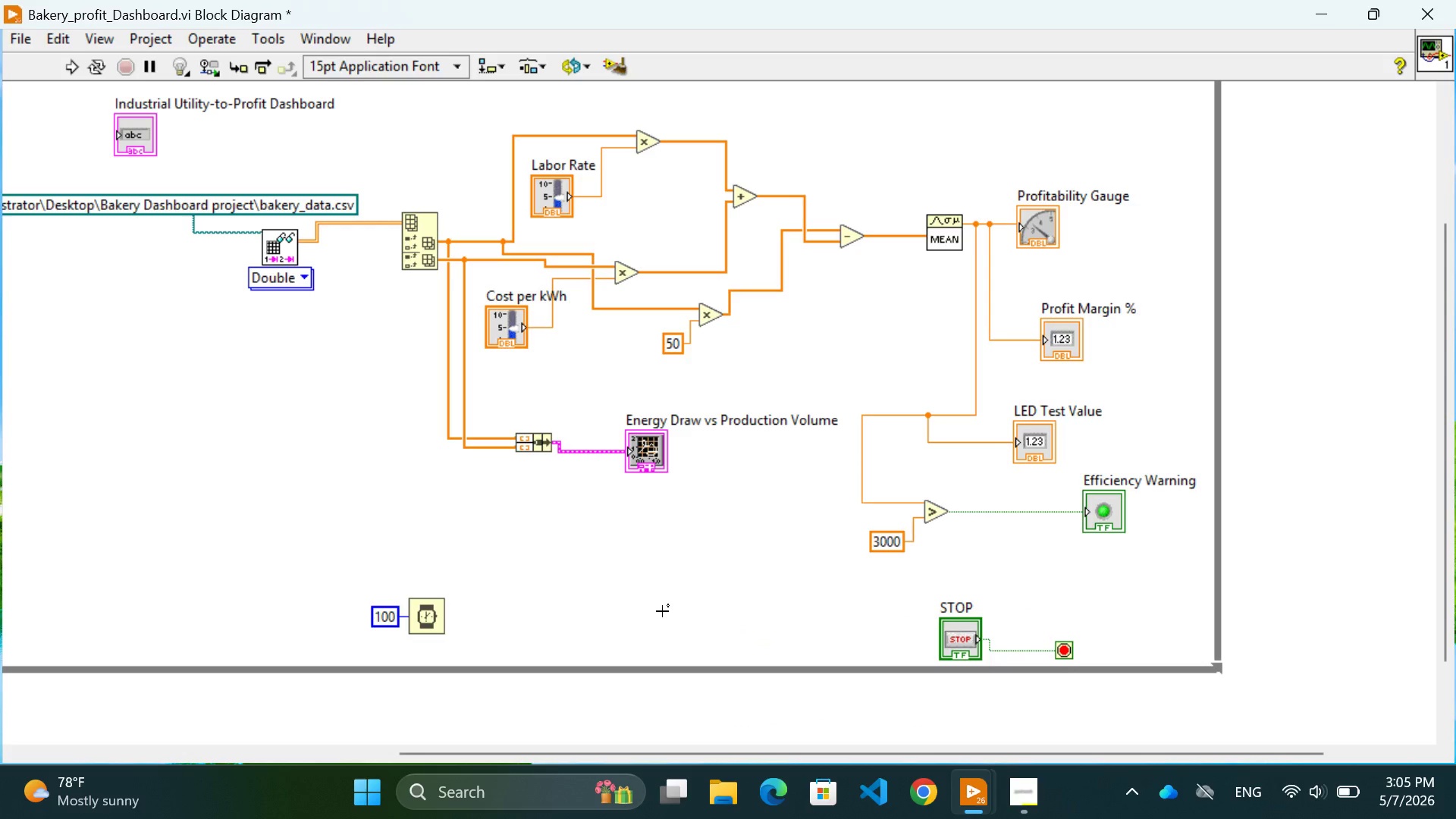 
wait(34.38)
 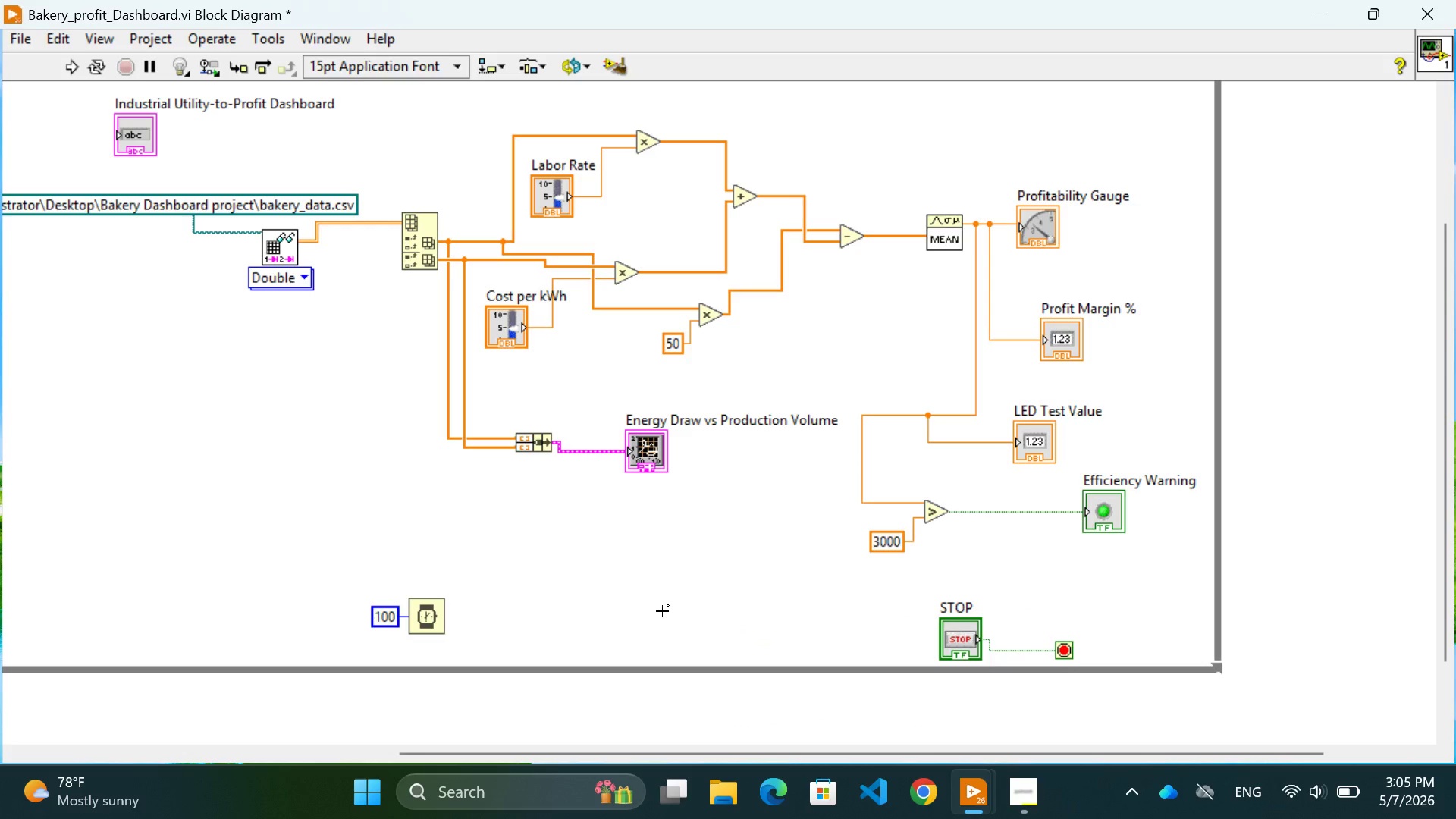 
left_click_drag(start_coordinate=[554, 312], to_coordinate=[573, 315])
 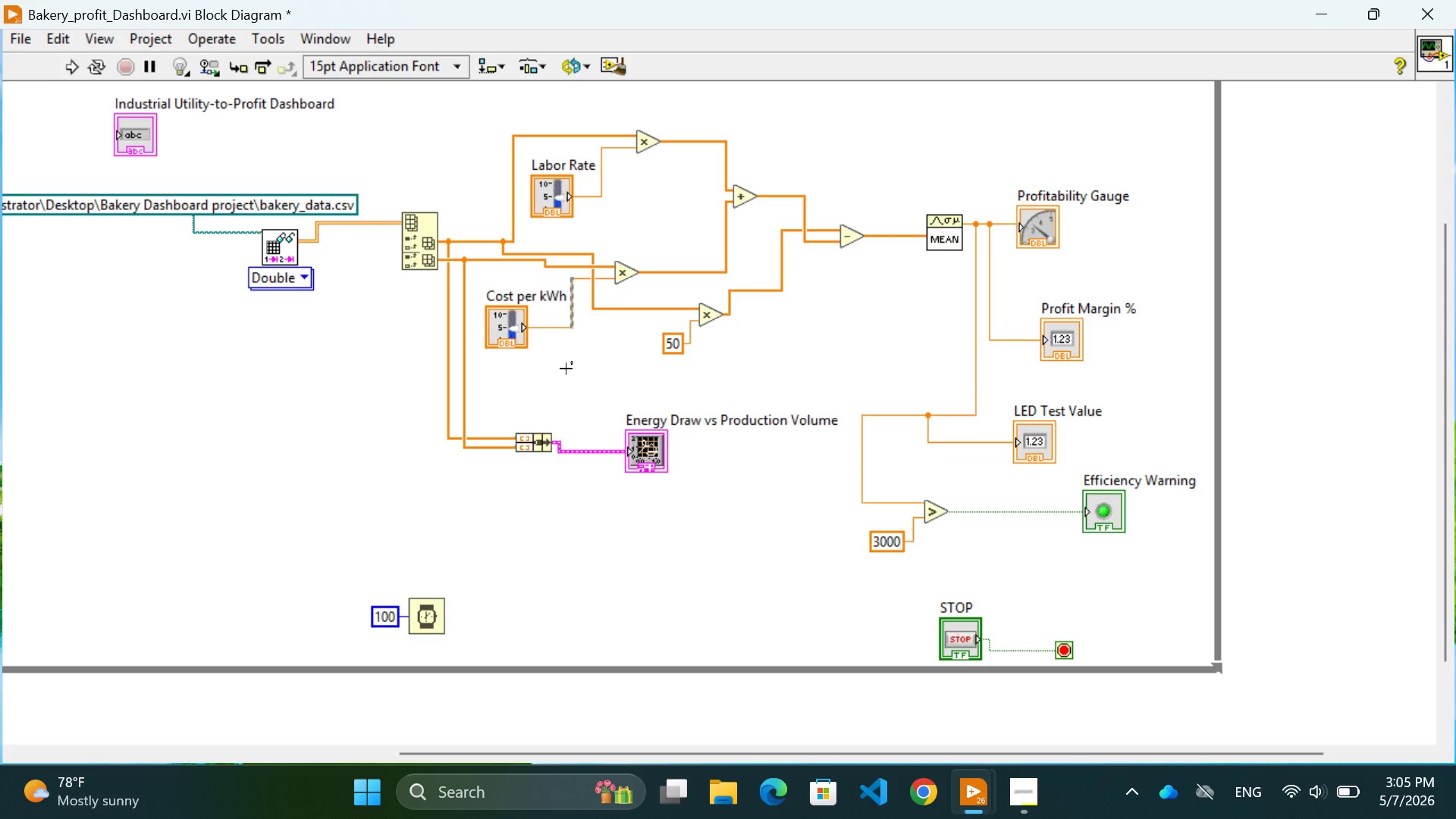 
left_click([566, 369])
 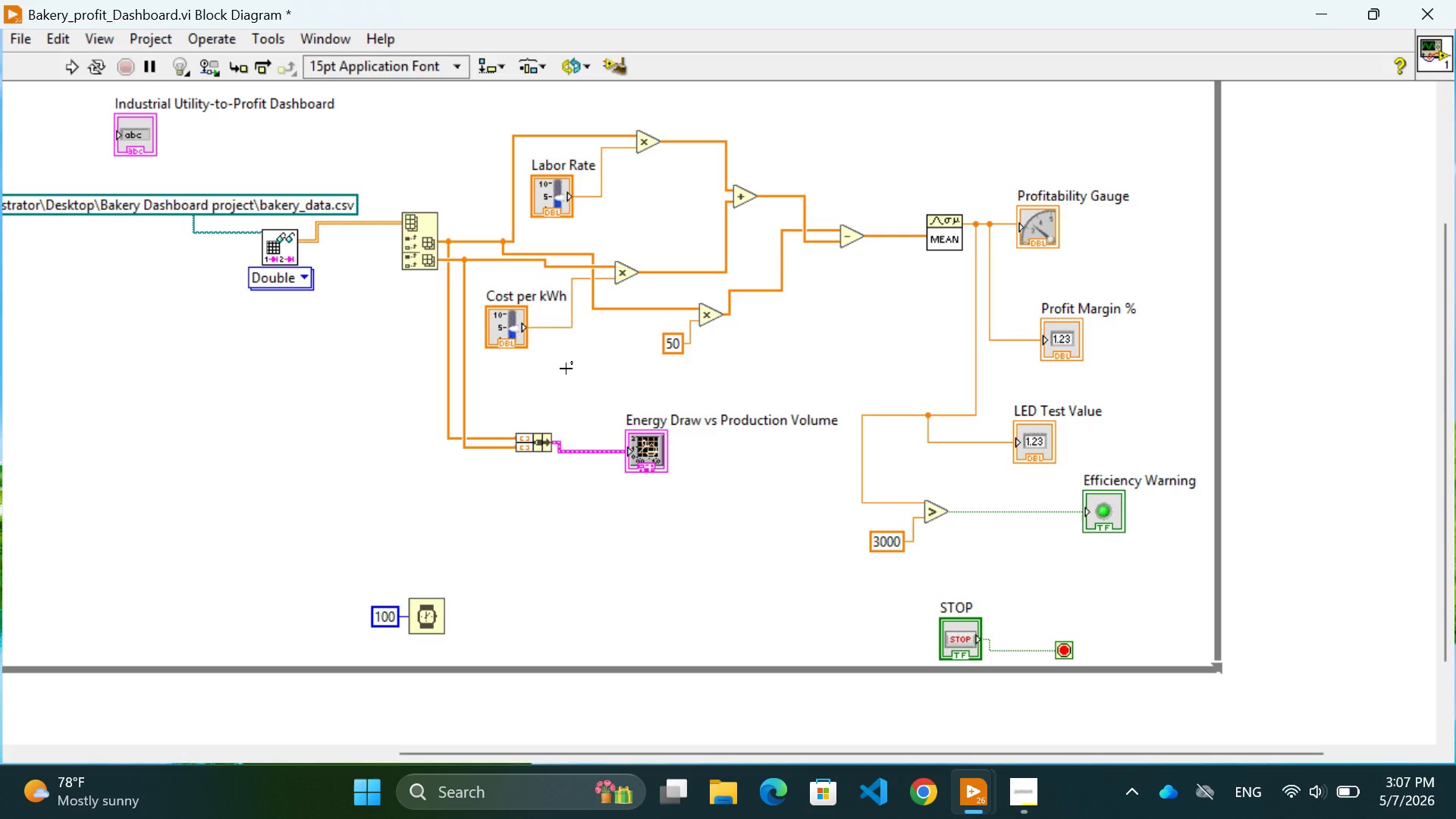 
wait(119.41)
 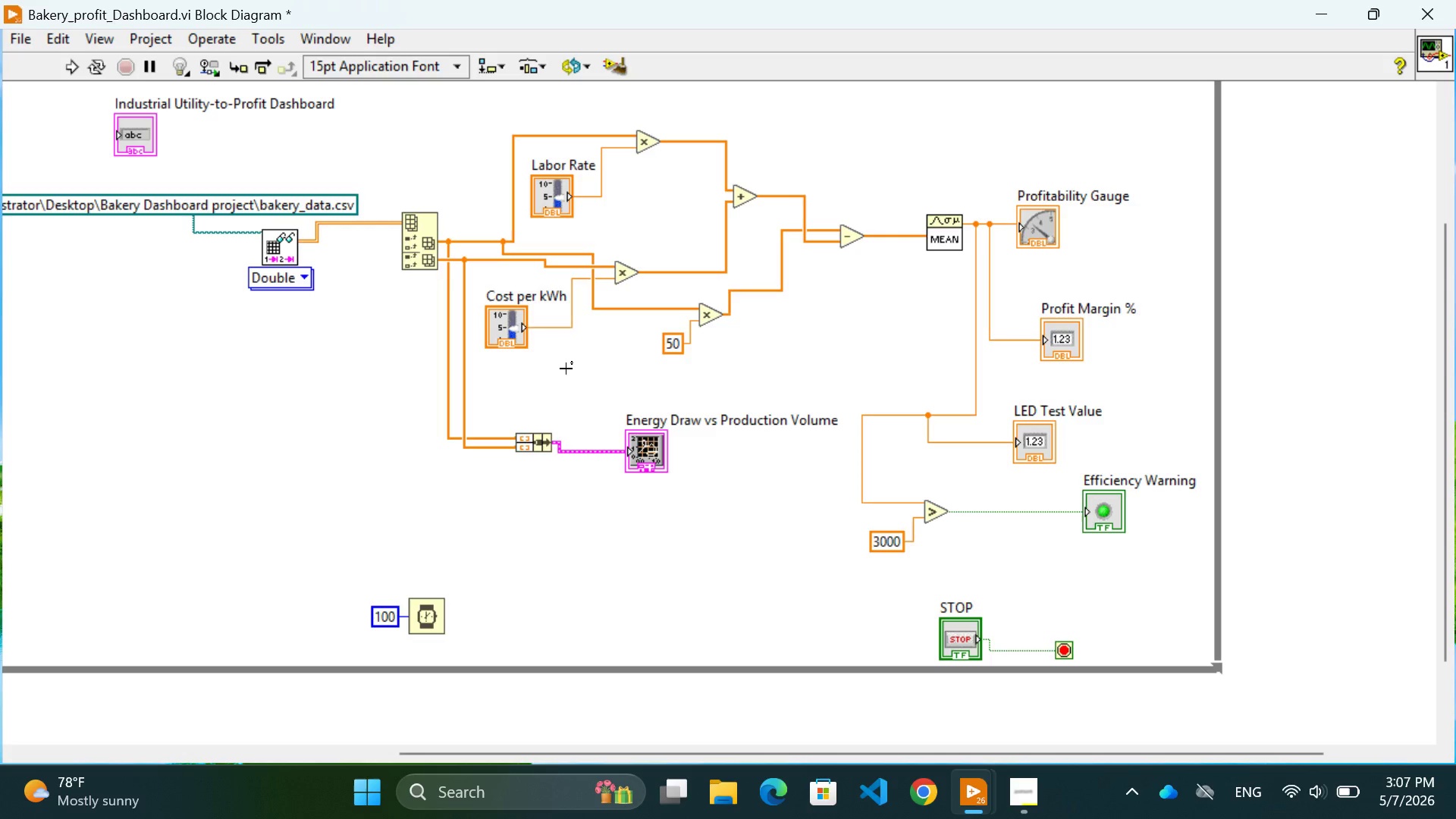 
left_click([218, 504])